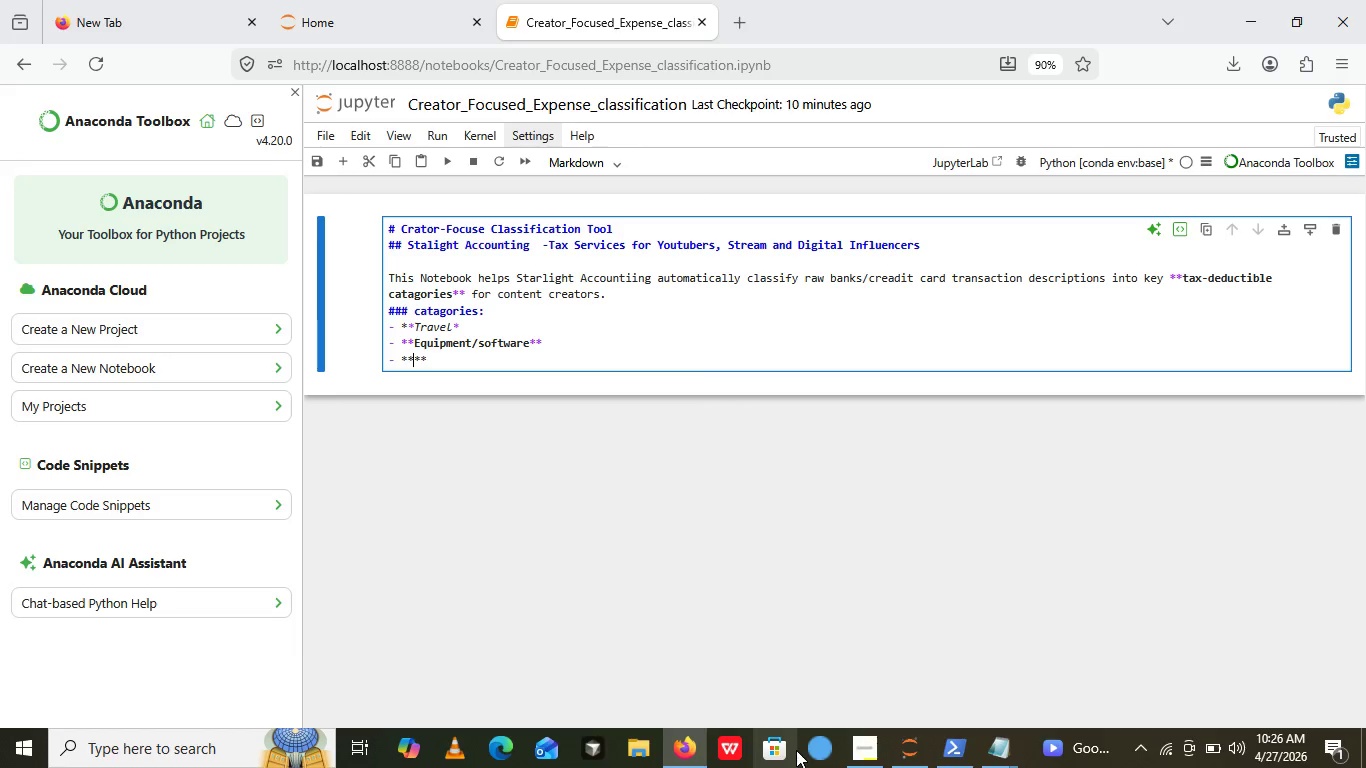 
hold_key(key=ShiftLeft, duration=0.41)
 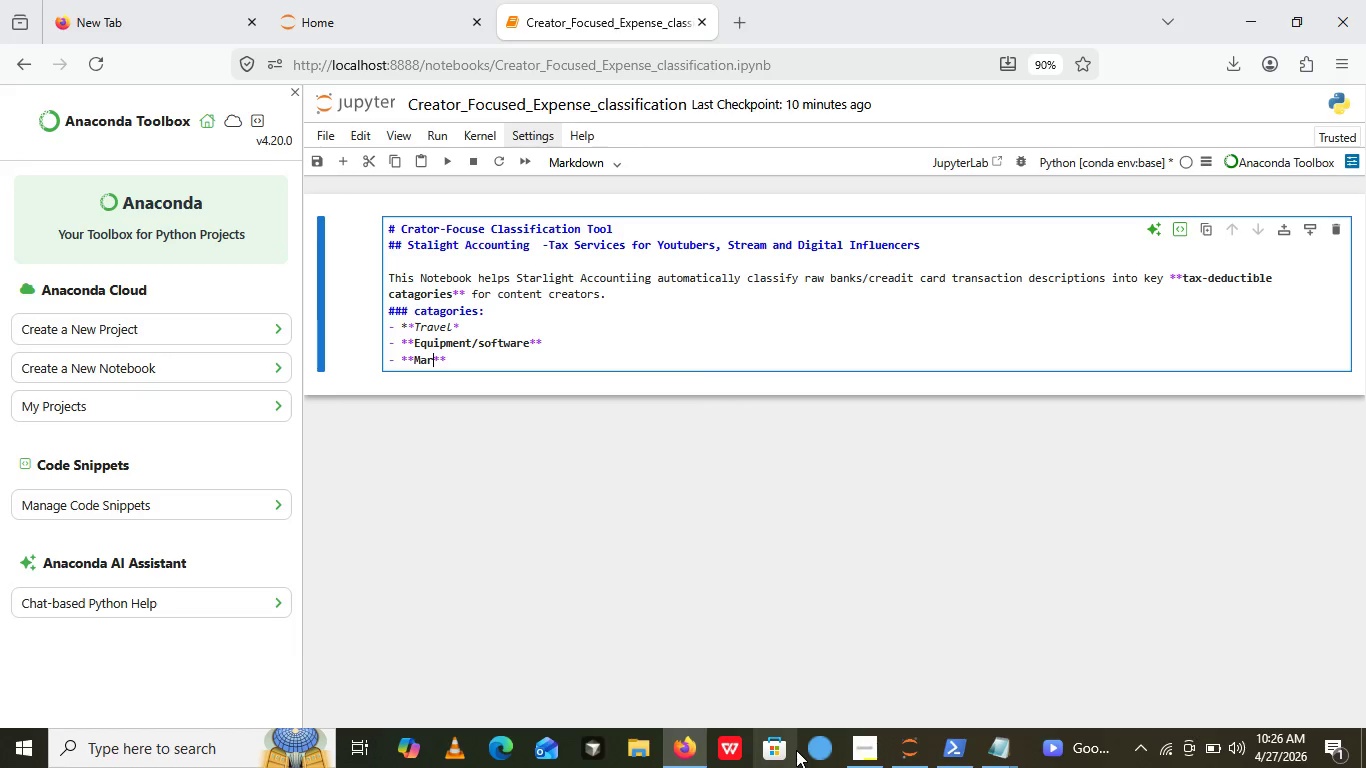 
type(Market)
 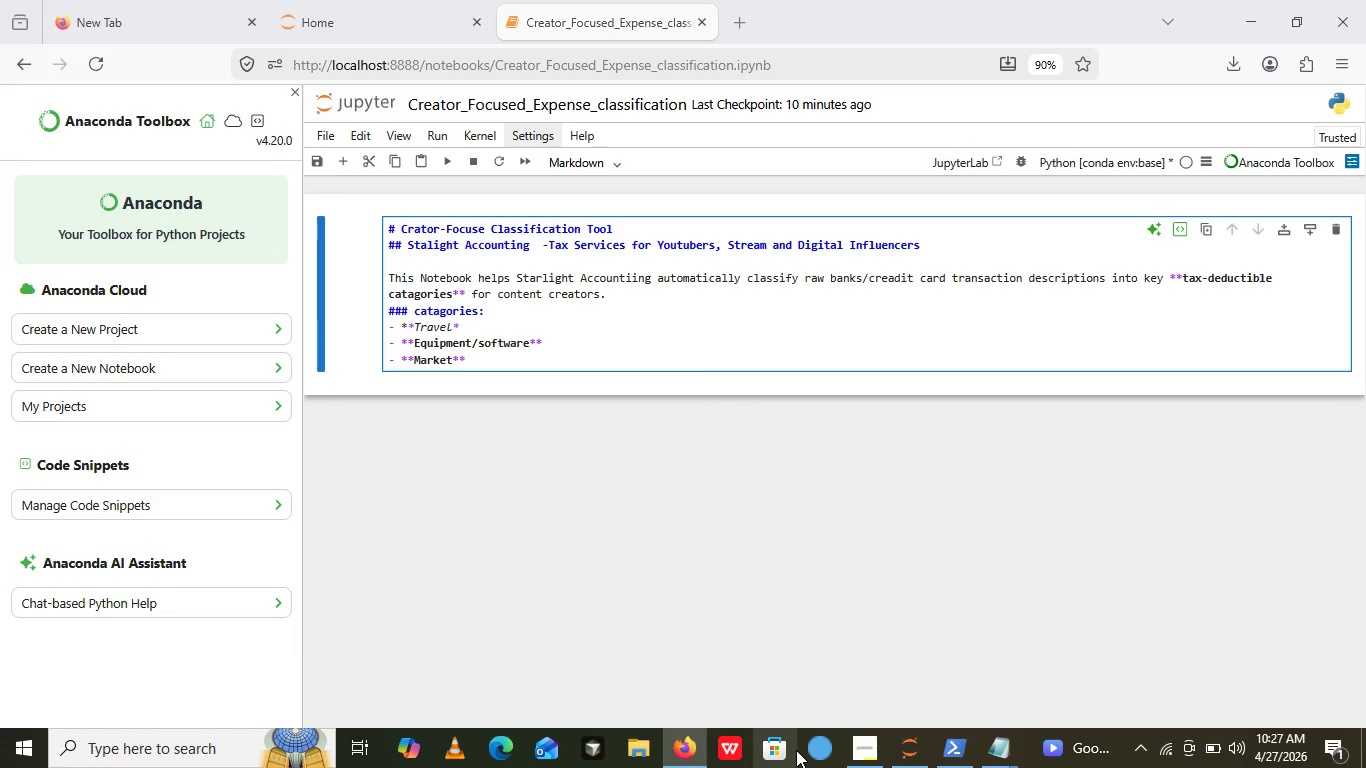 
left_click([796, 750])
 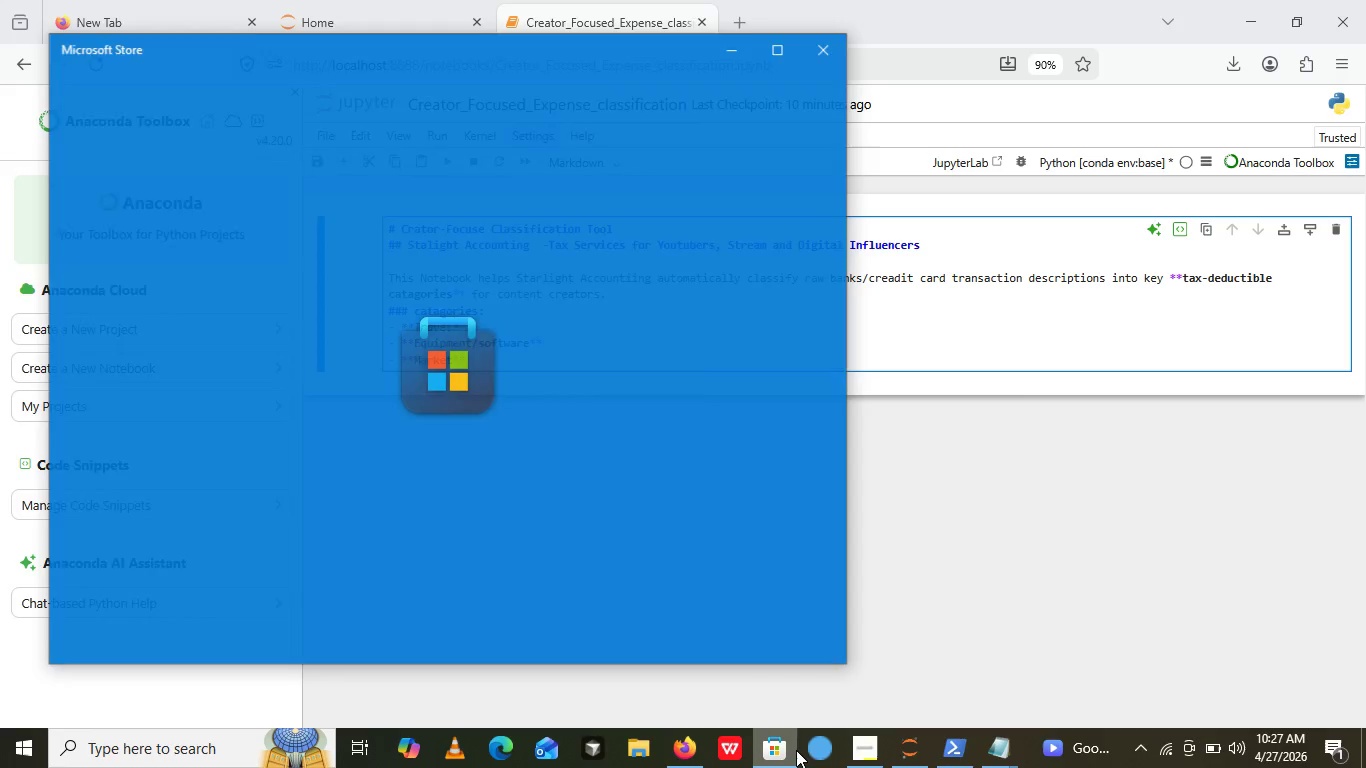 
type(ing)
 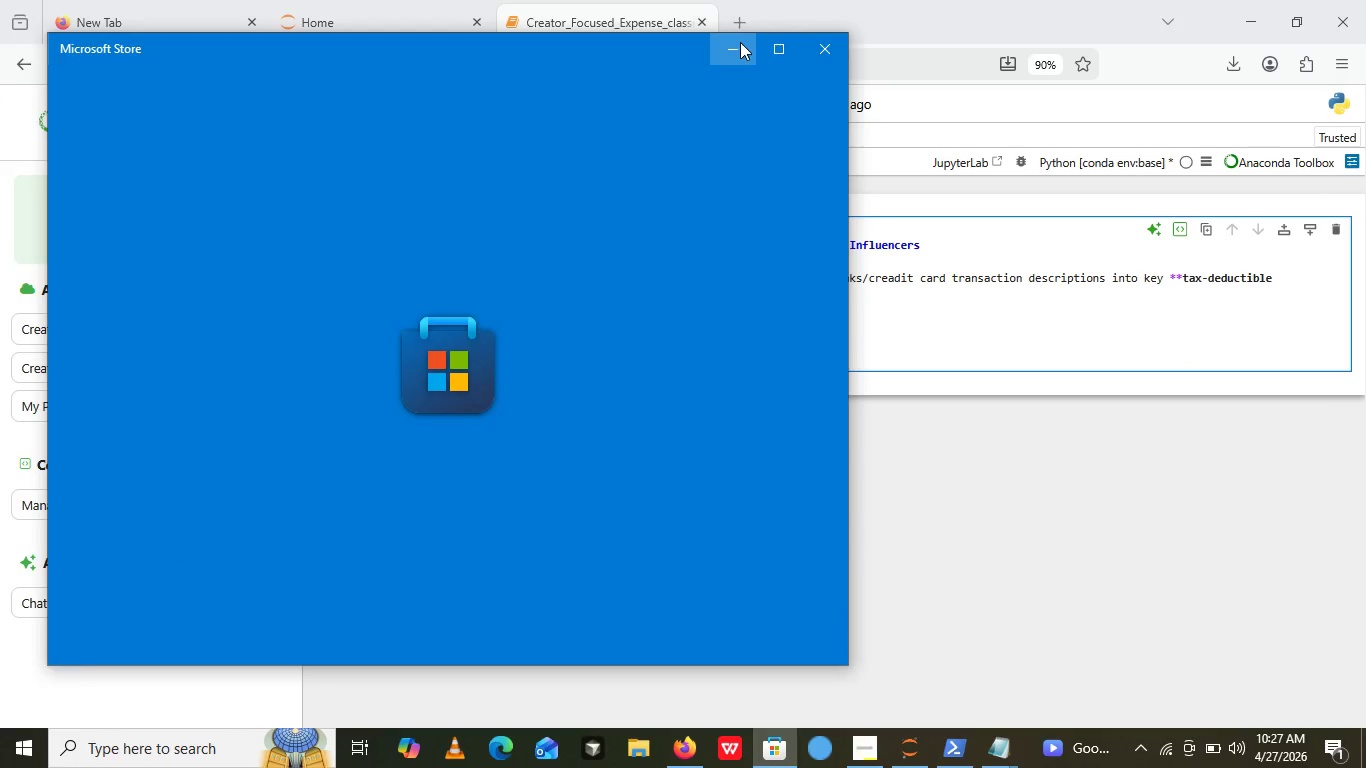 
left_click([740, 42])
 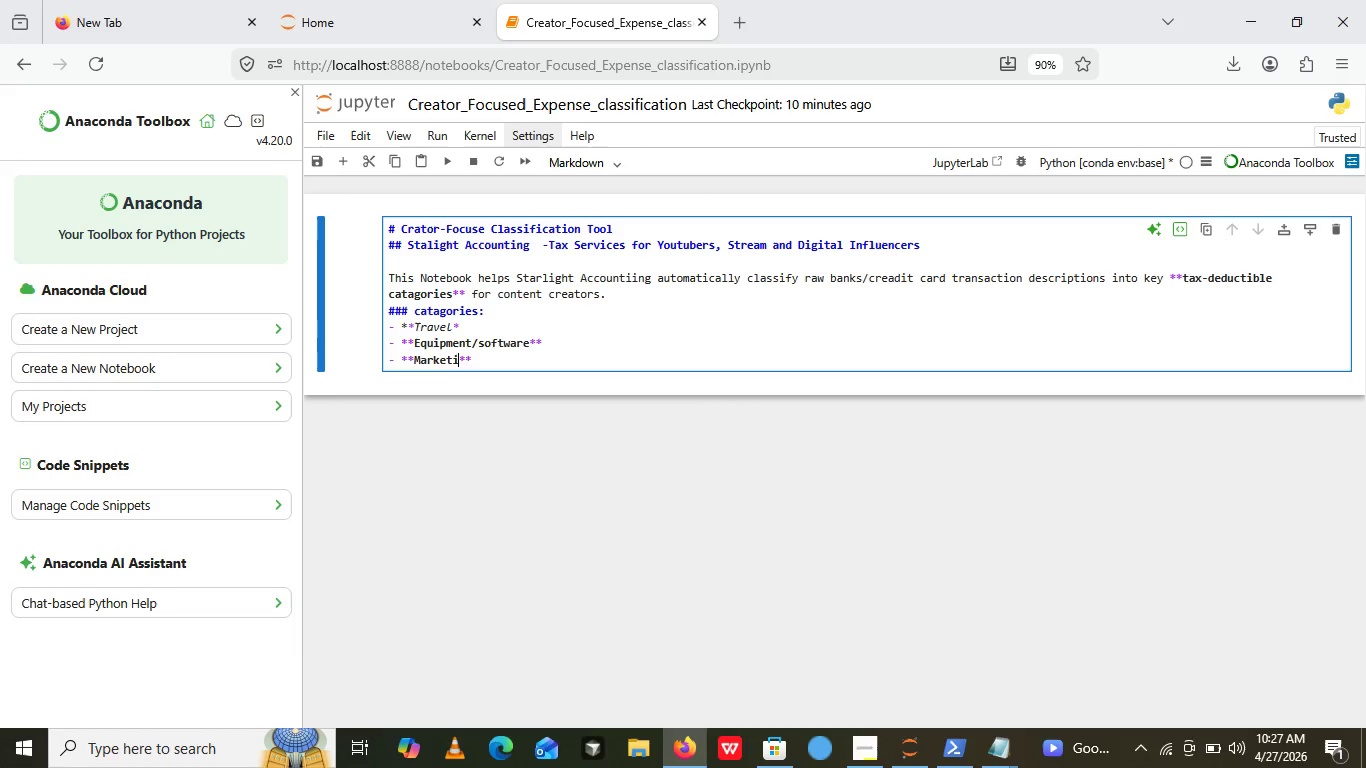 
type(ing/ads)
 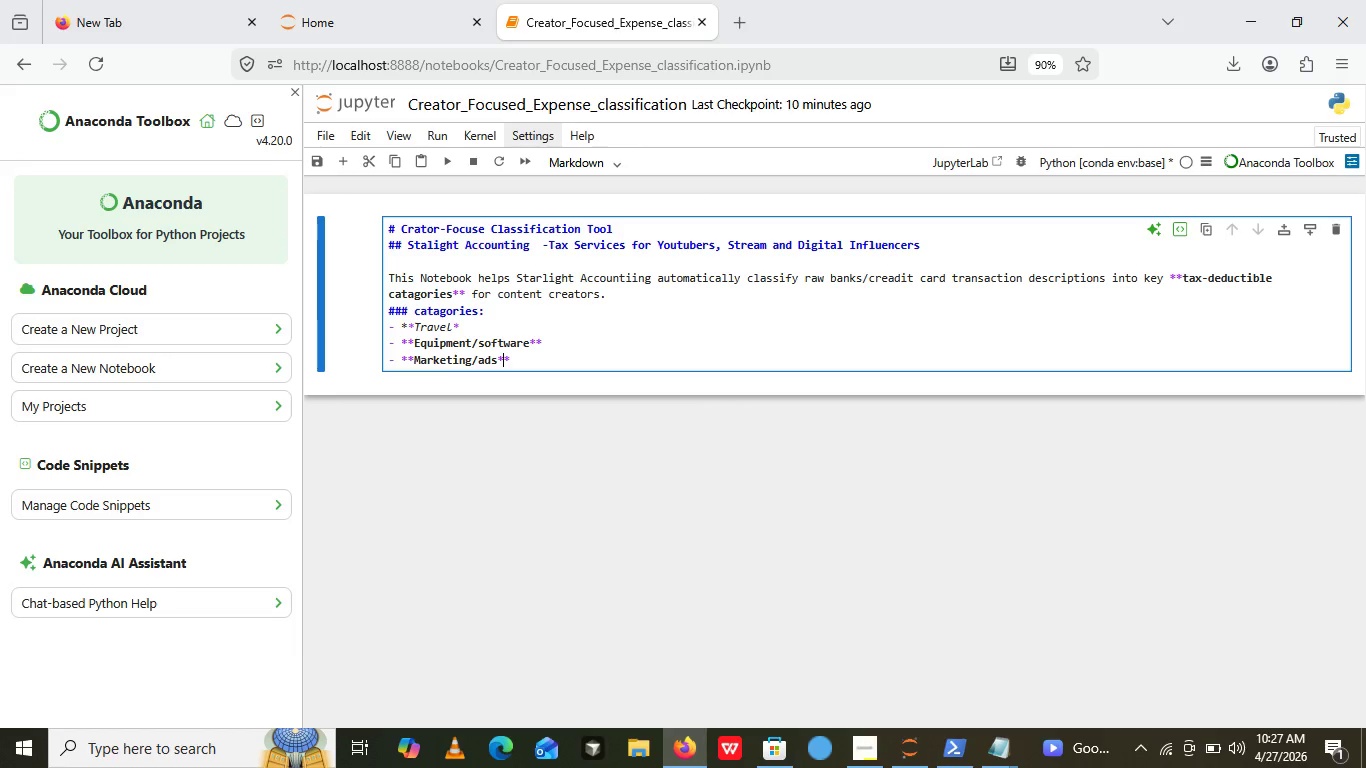 
key(ArrowRight)
 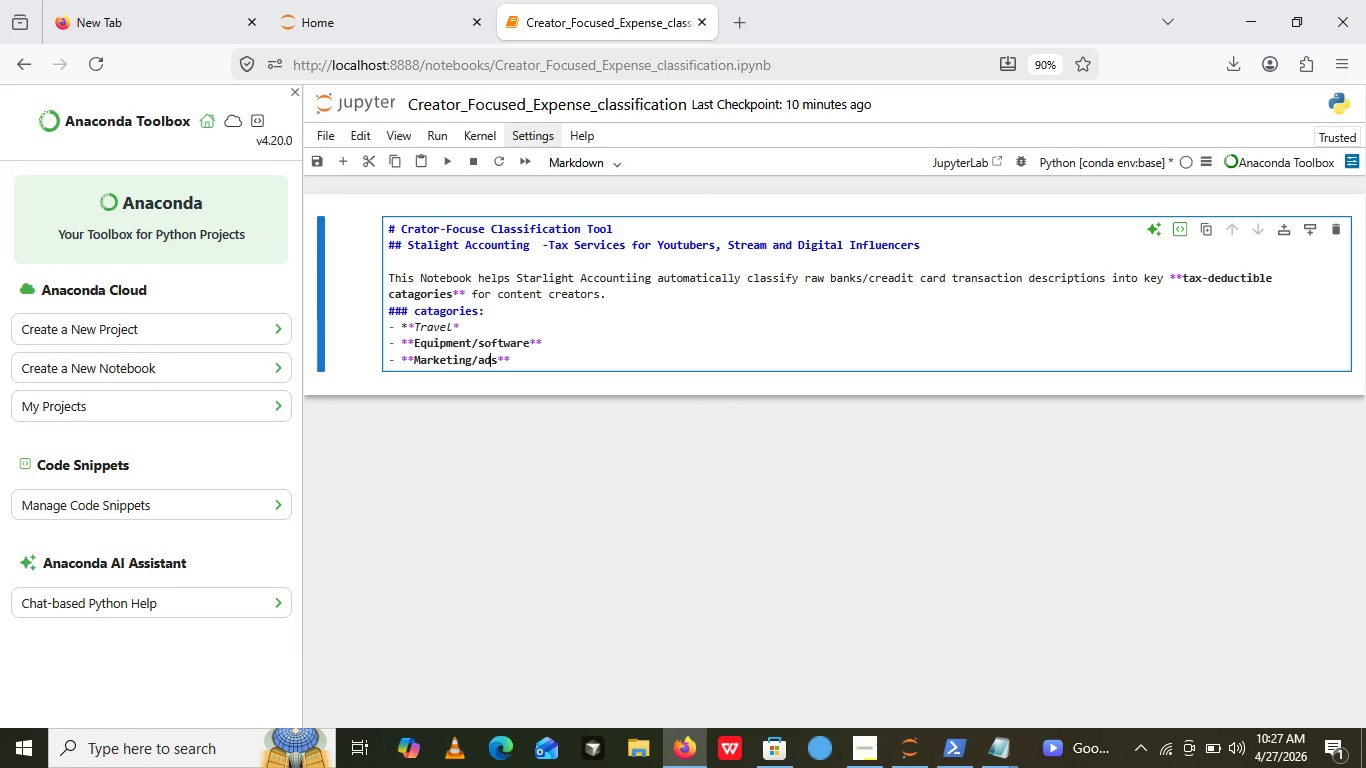 
key(ArrowLeft)
 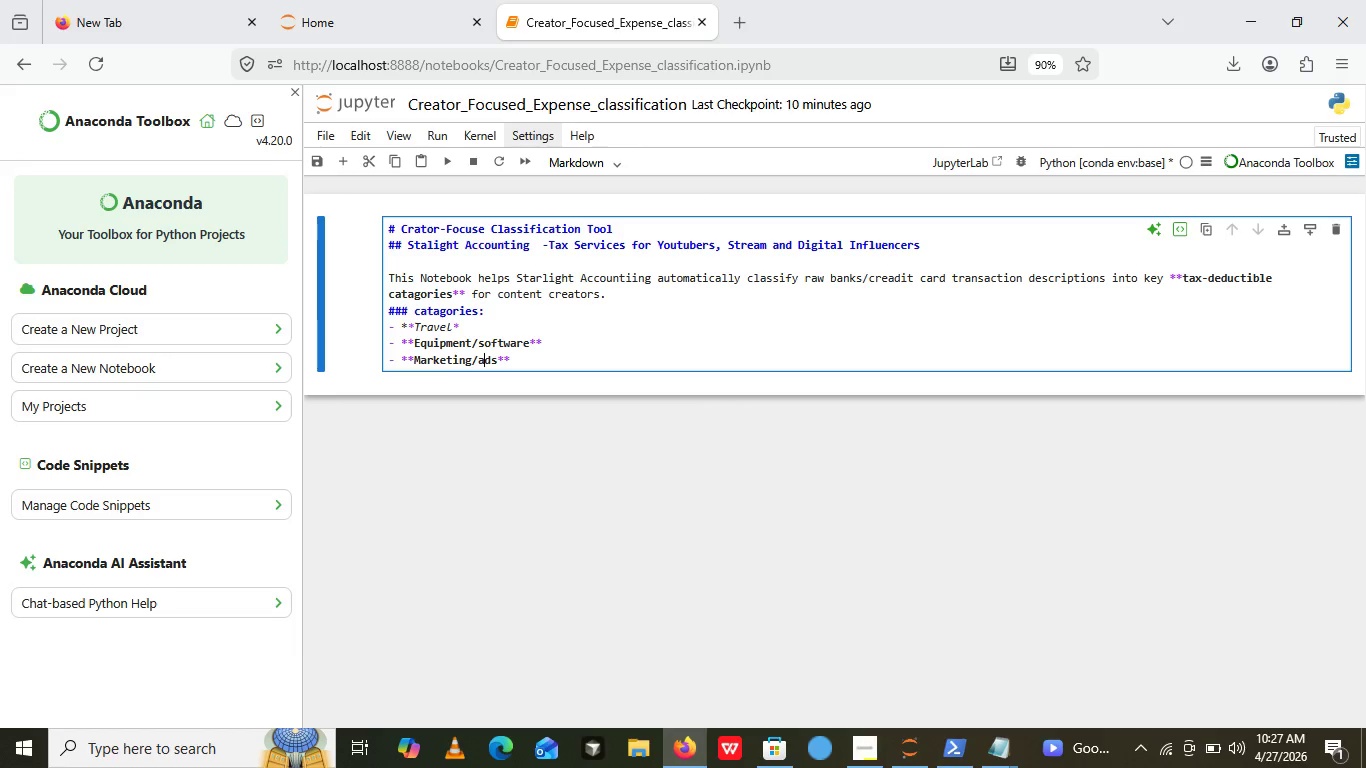 
key(ArrowLeft)
 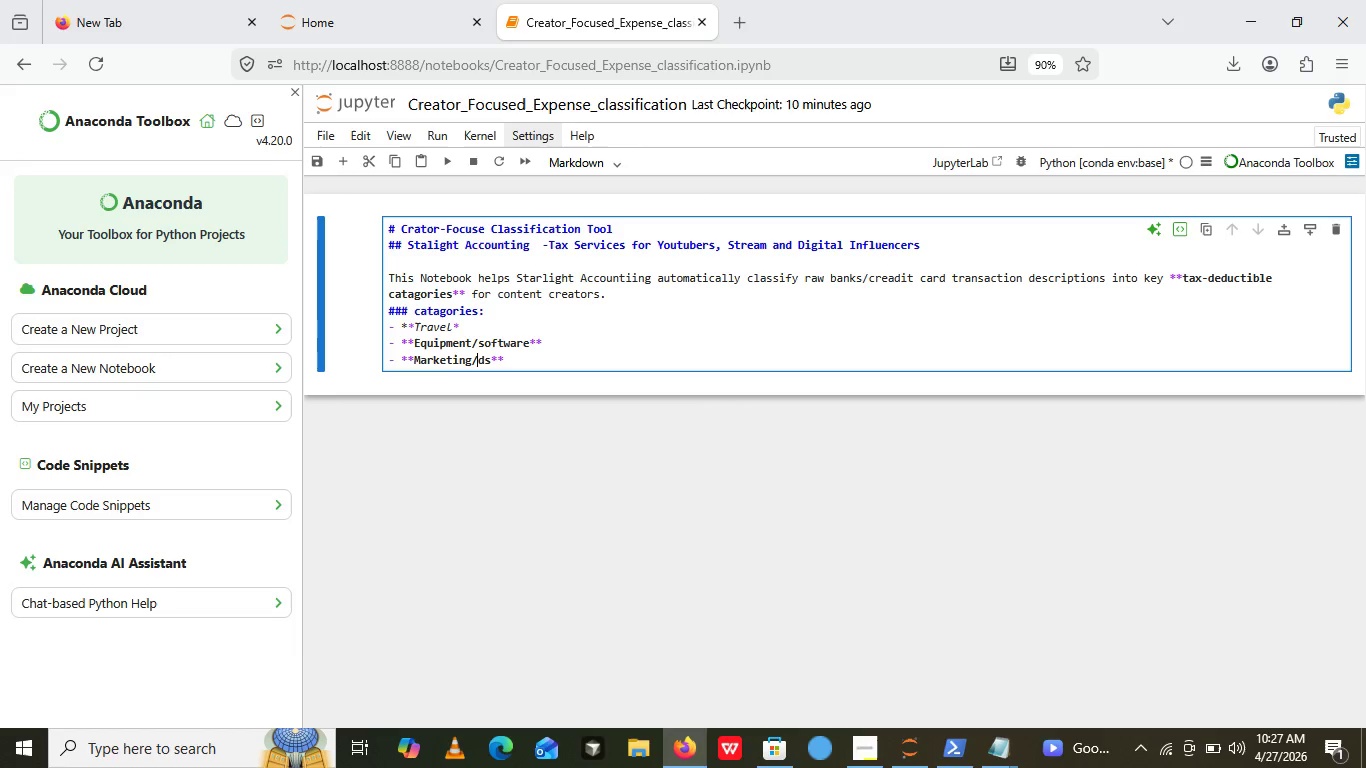 
key(ArrowLeft)
 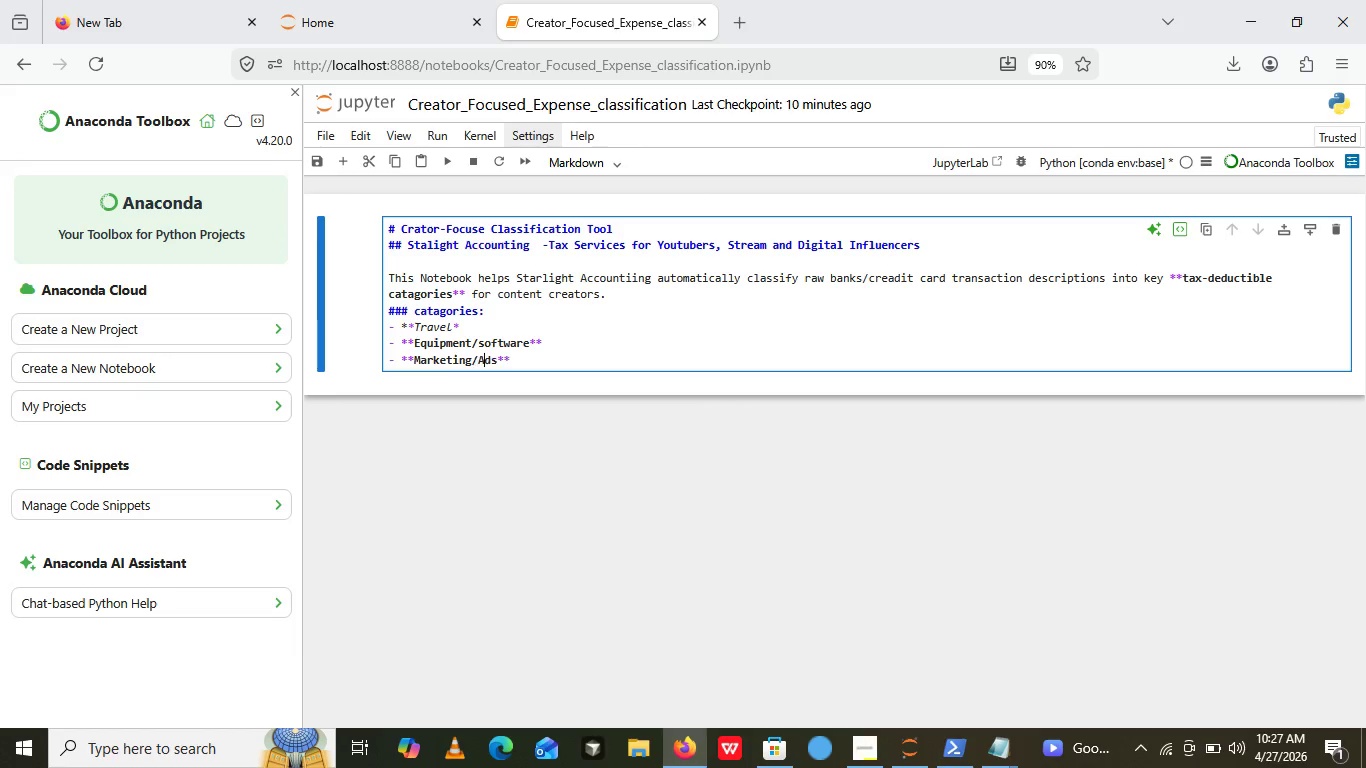 
key(Backspace)
 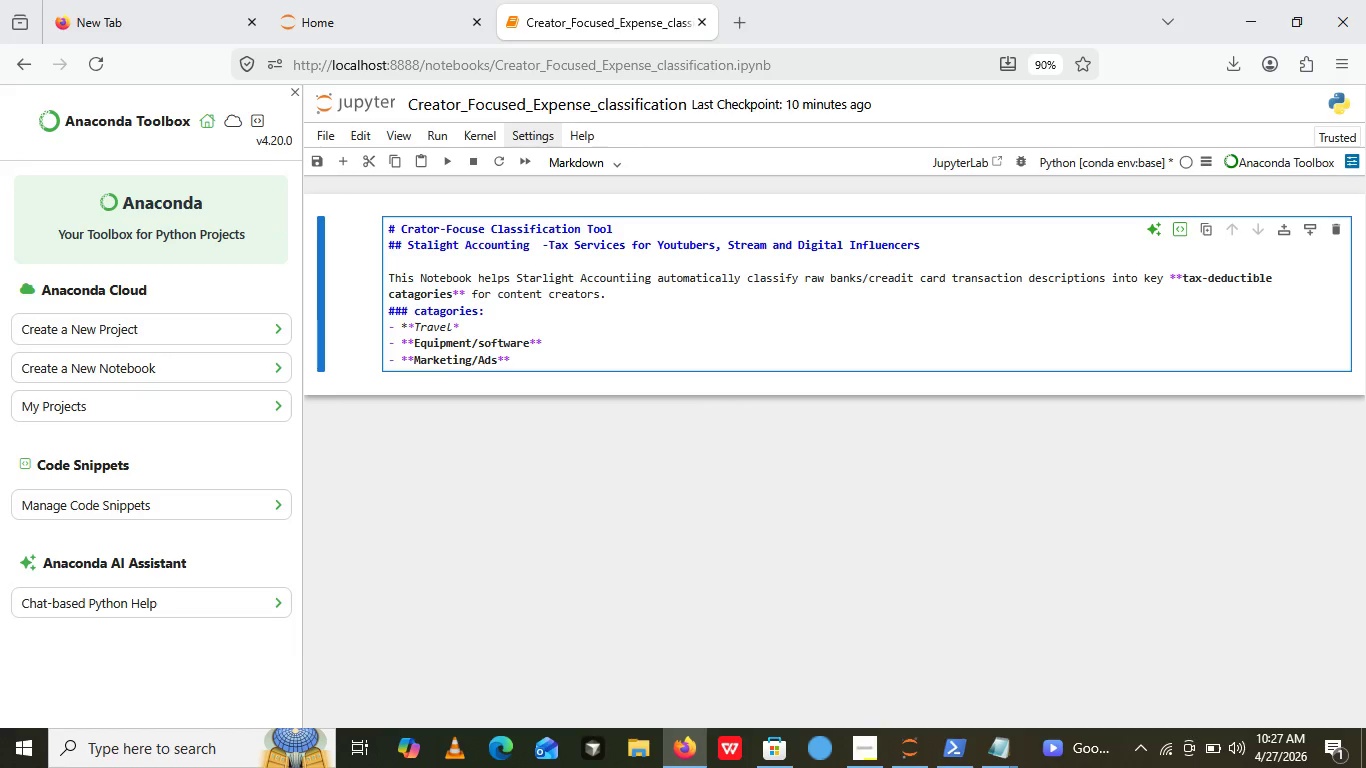 
key(Shift+A)
 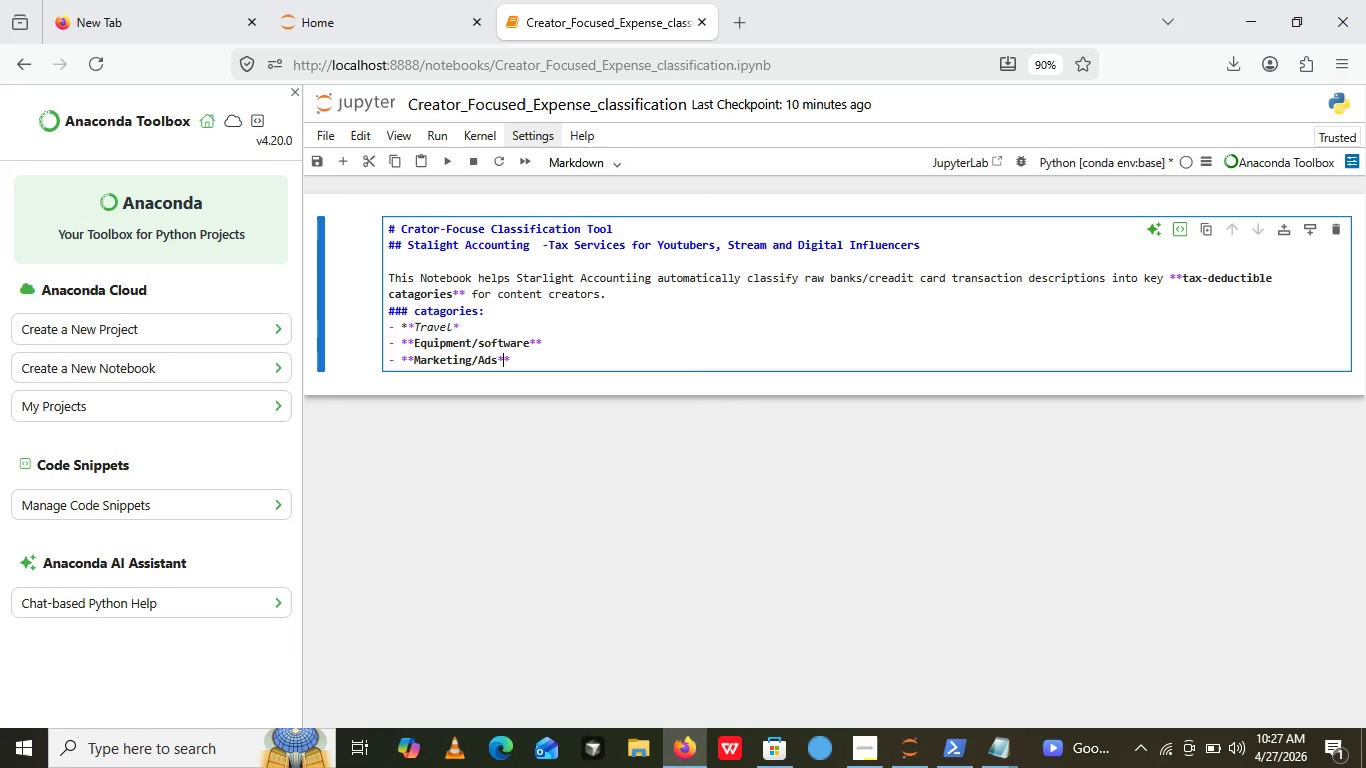 
key(ArrowRight)
 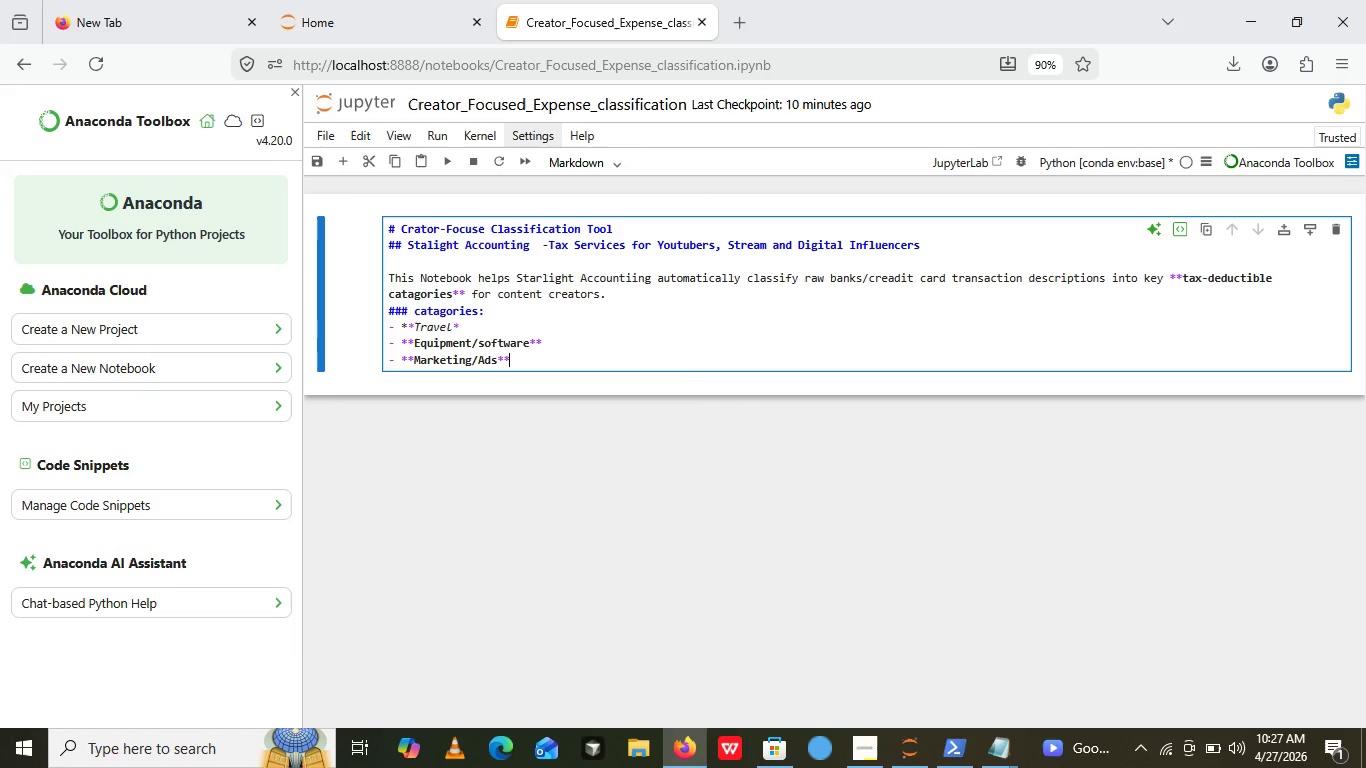 
key(ArrowRight)
 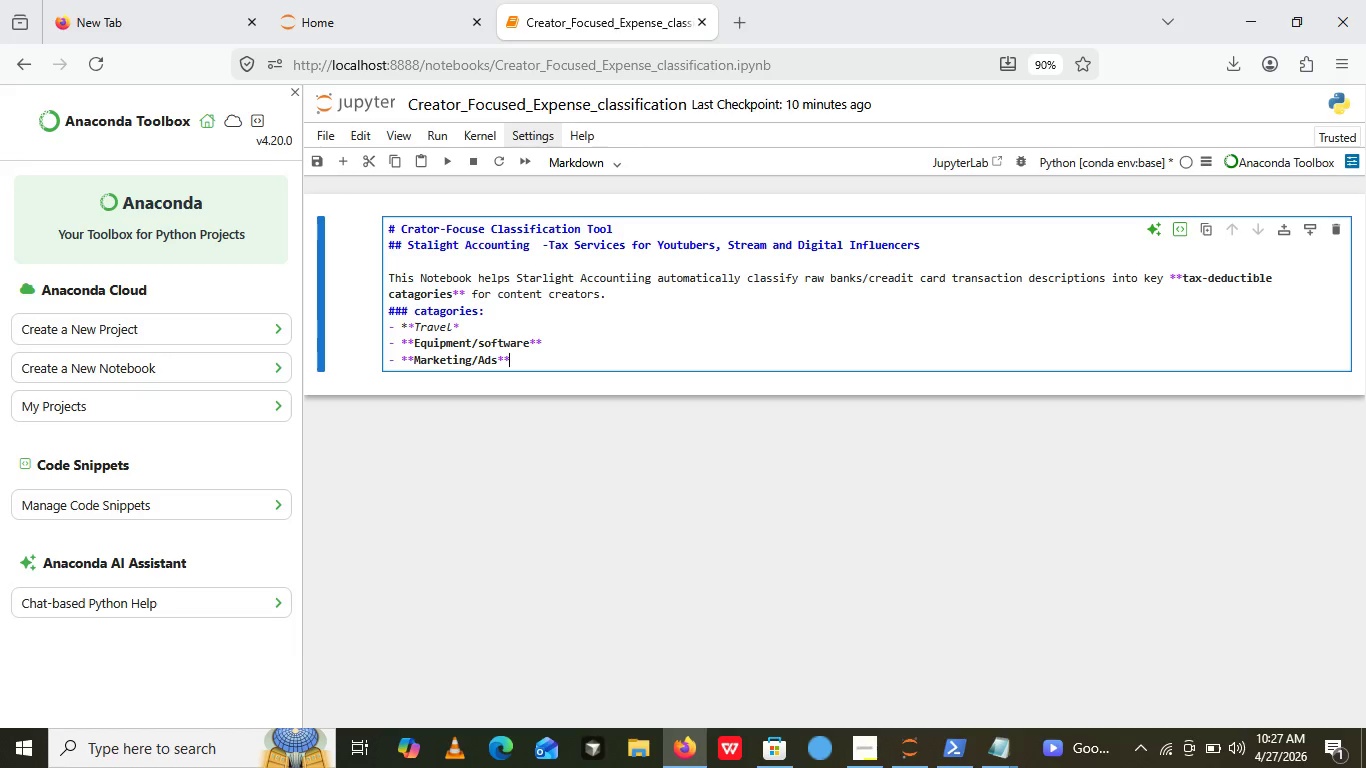 
key(ArrowRight)
 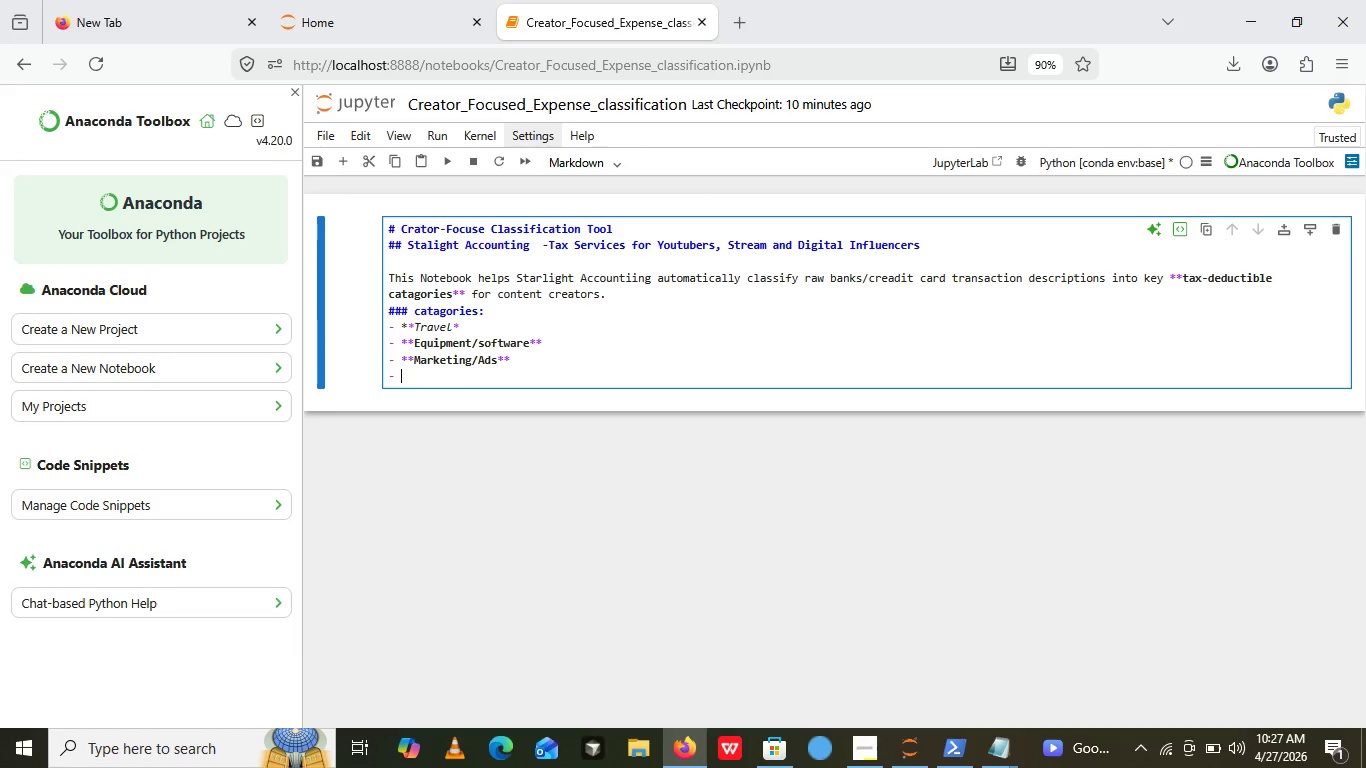 
key(ArrowRight)
 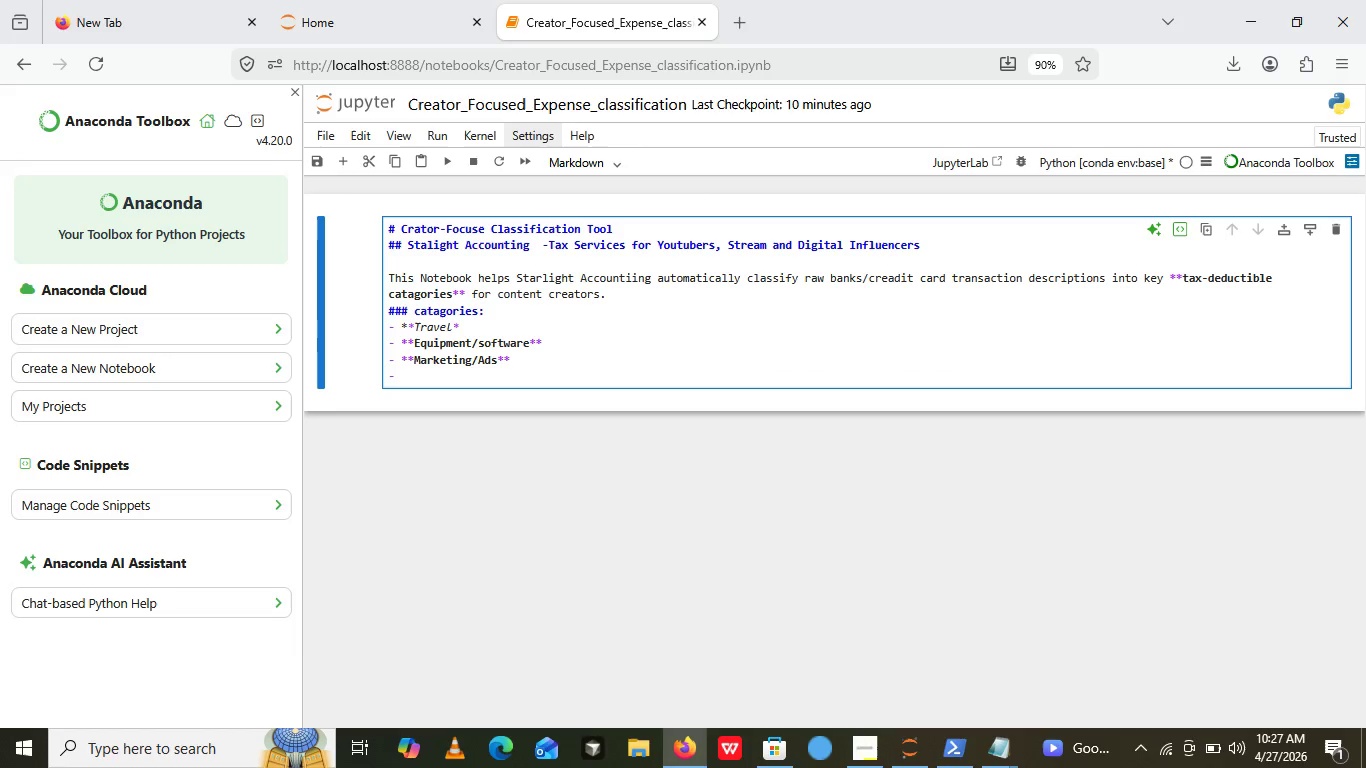 
key(Enter)
 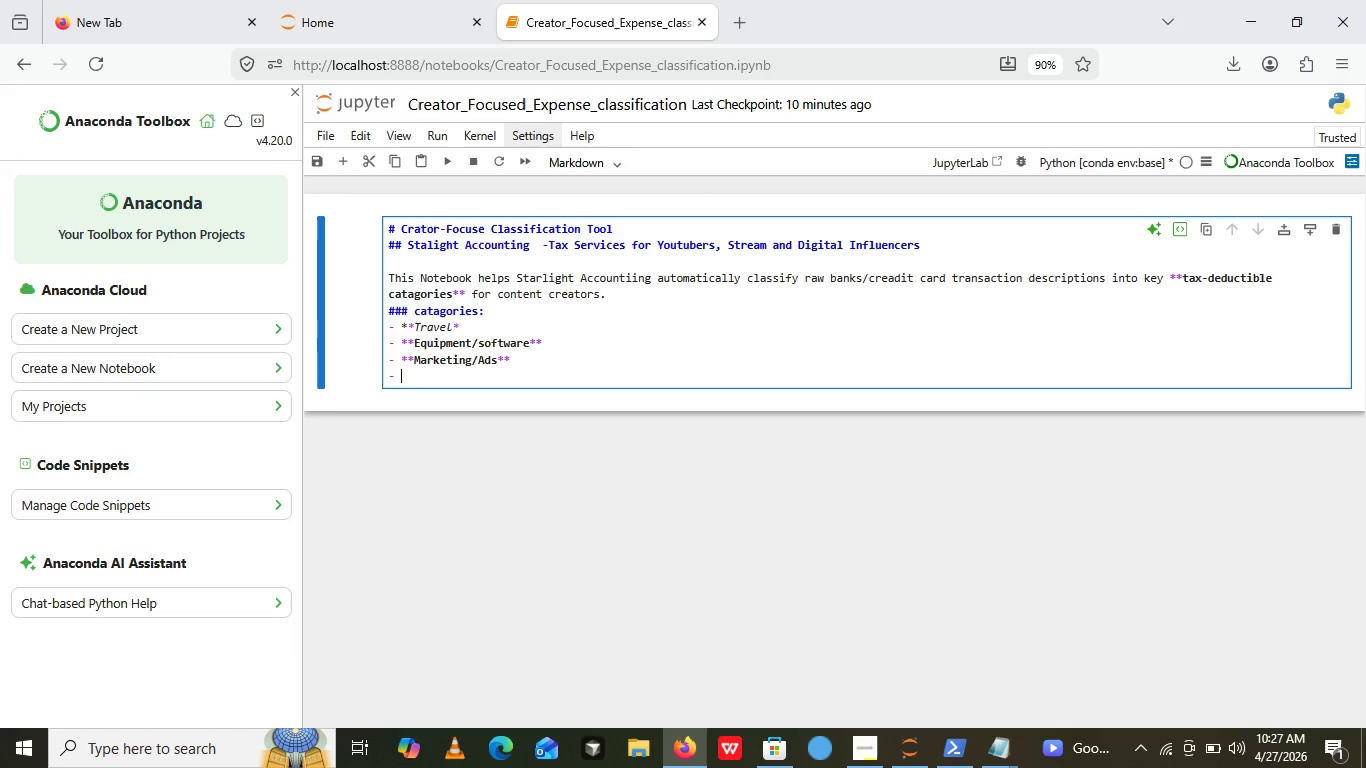 
type(****)
 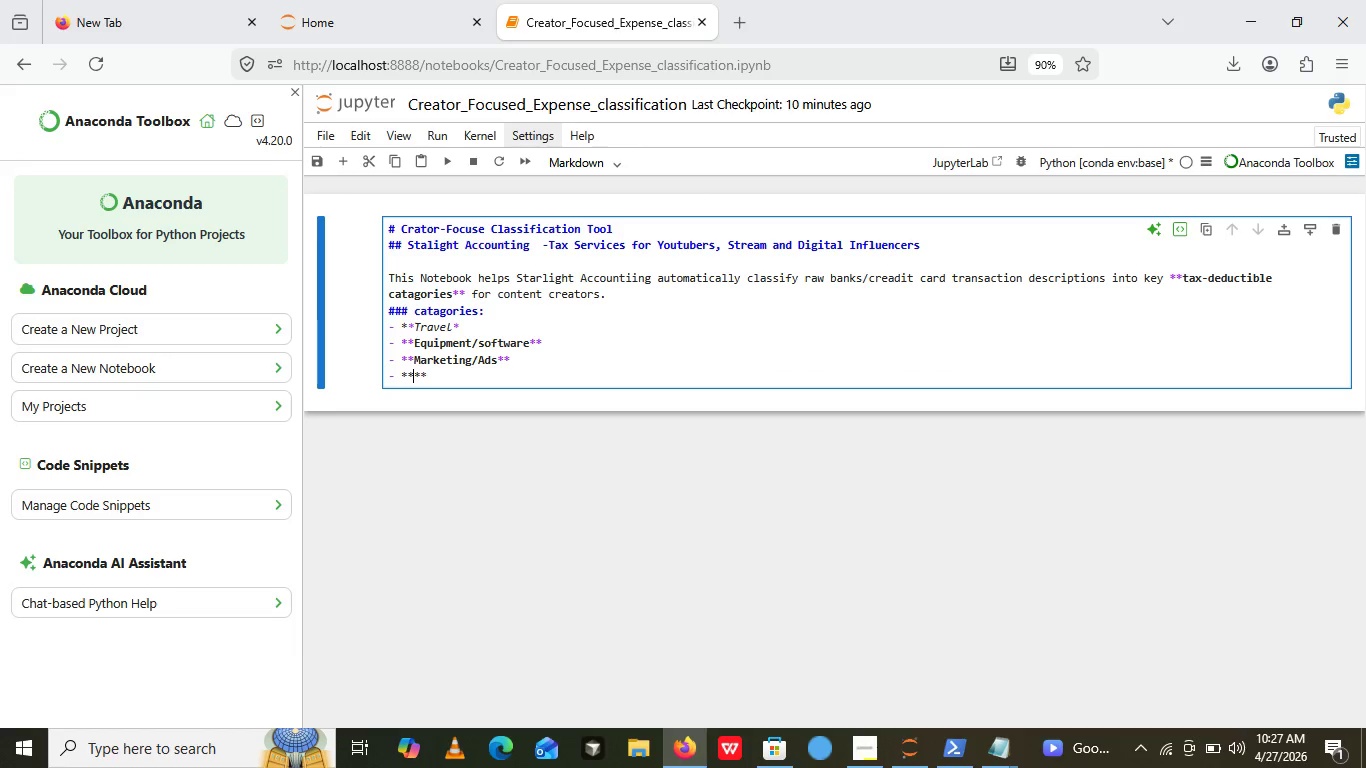 
key(ArrowLeft)
 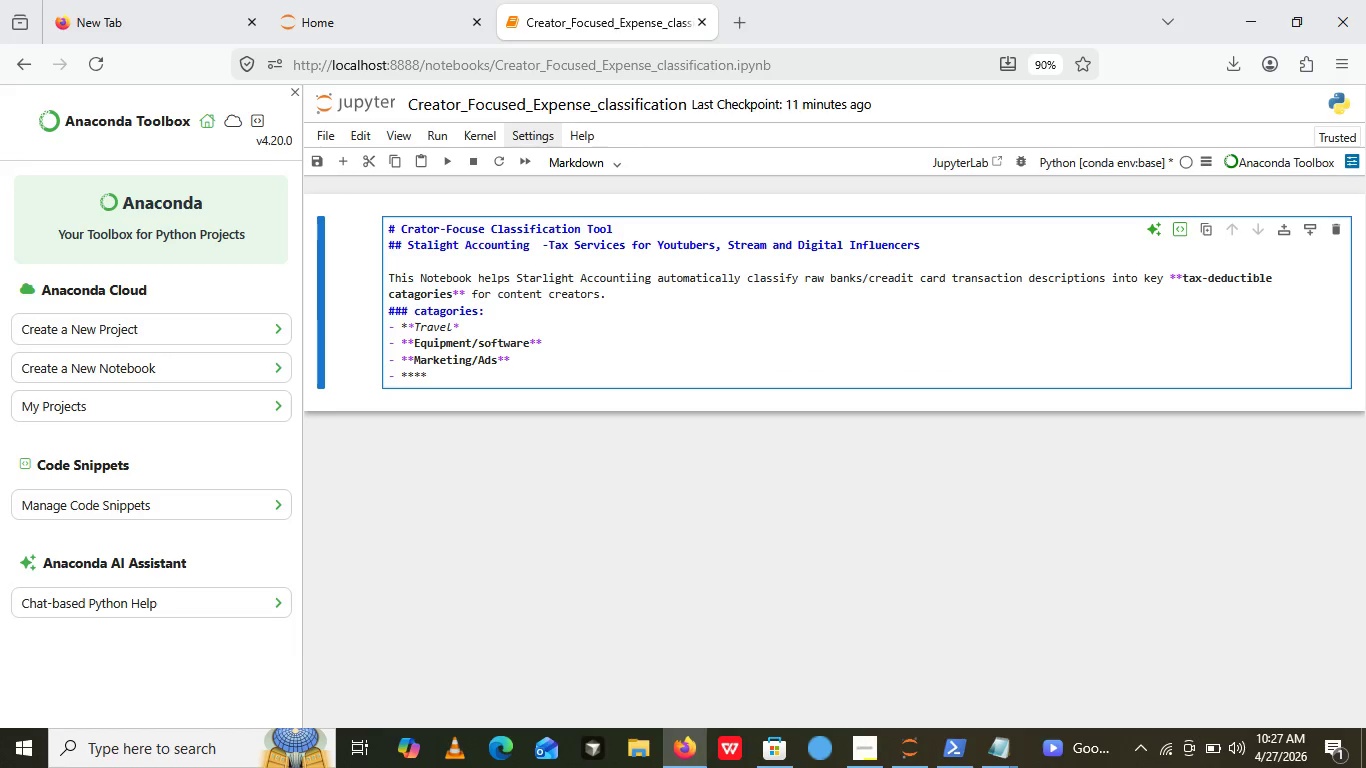 
key(ArrowLeft)
 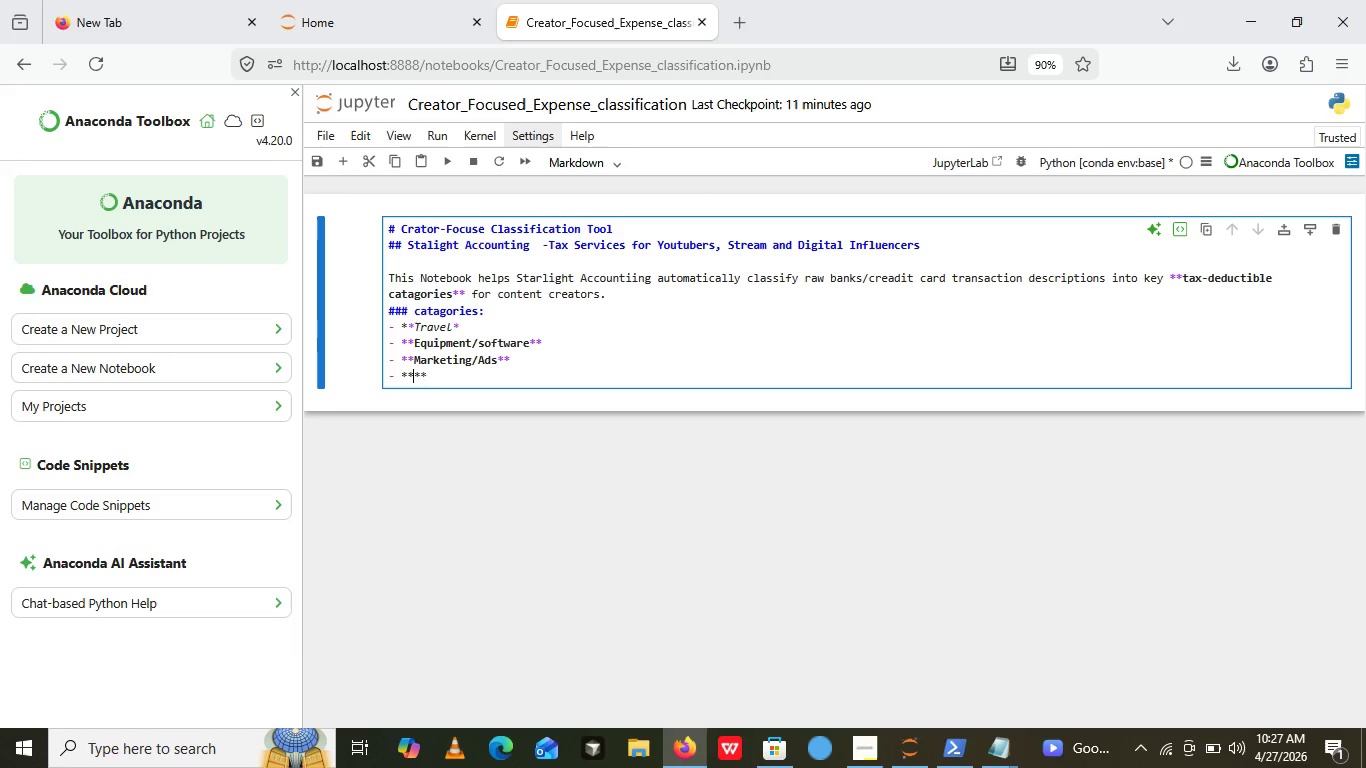 
type(Meals/Entr)
 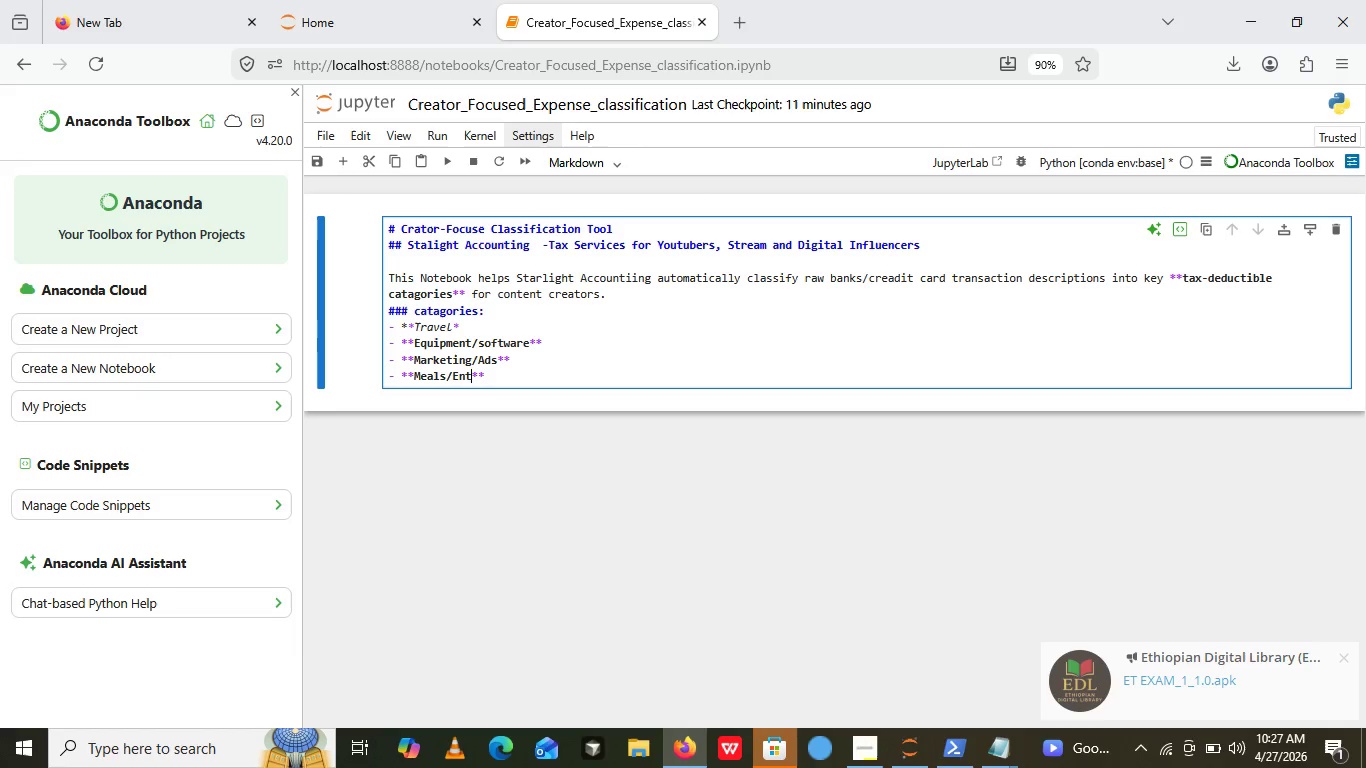 
key(Backspace)
type(er)
 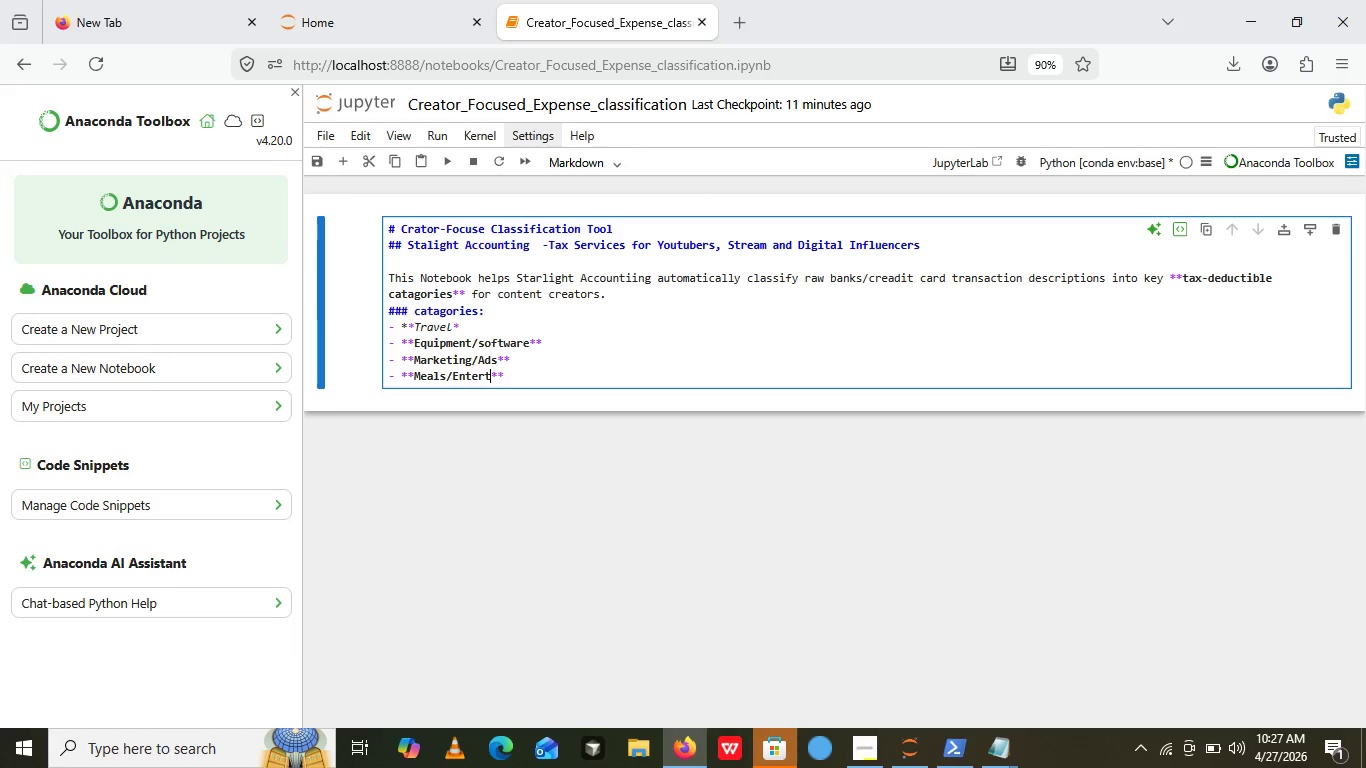 
type(tainment)
 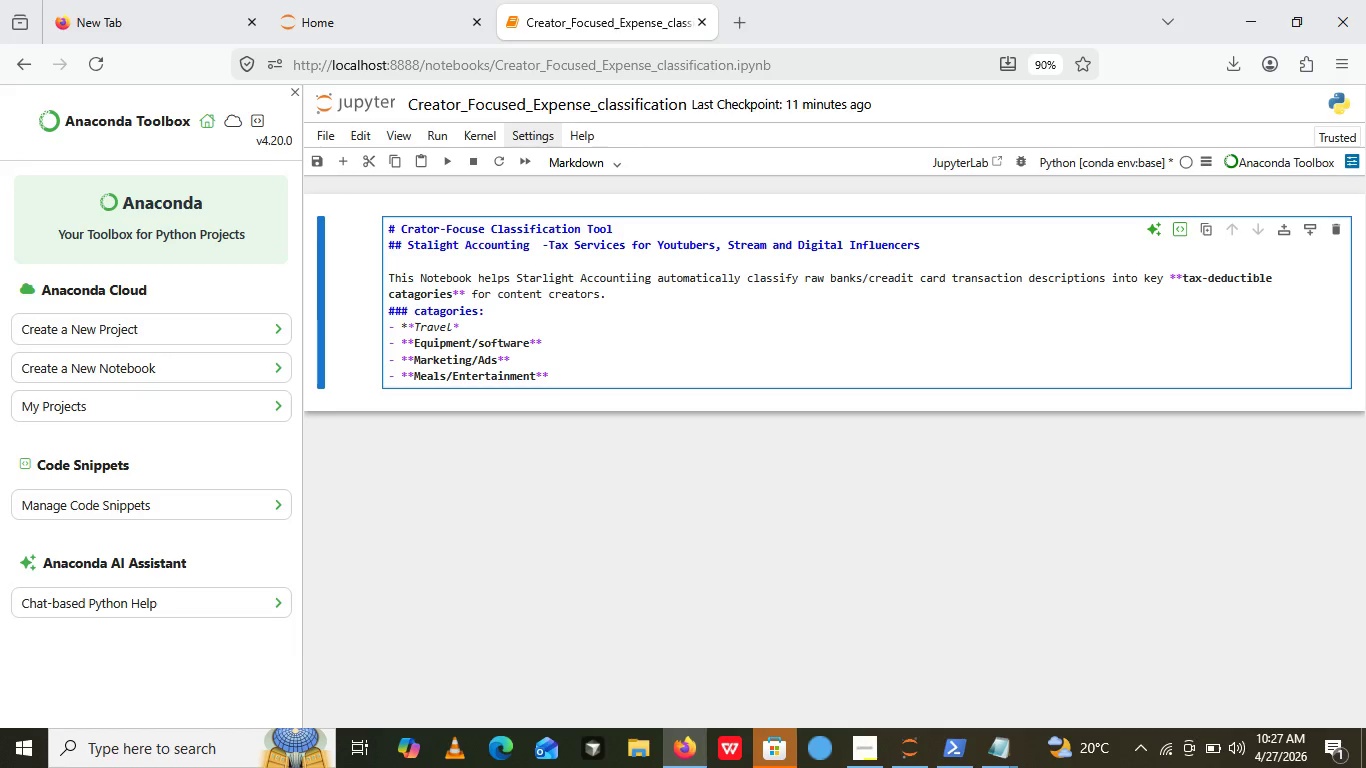 
wait(5.05)
 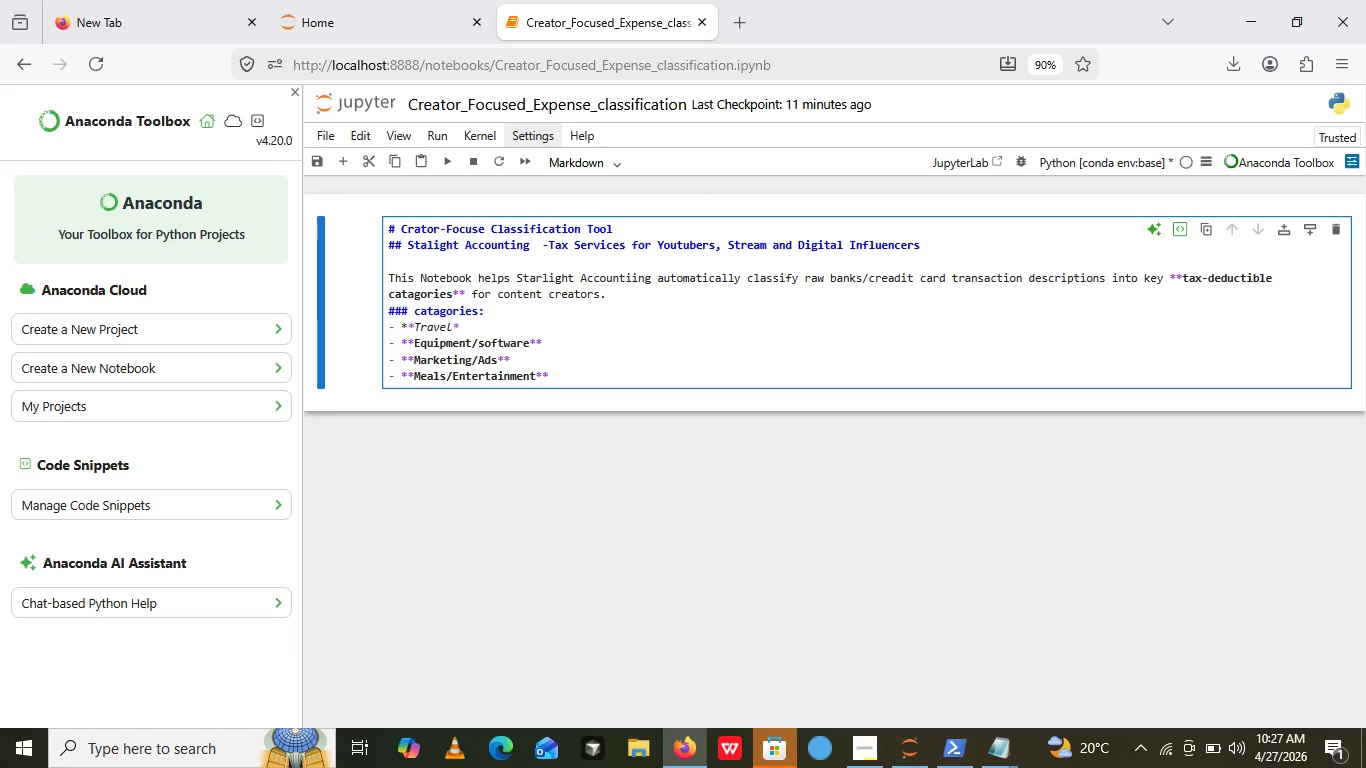 
key(ArrowRight)
 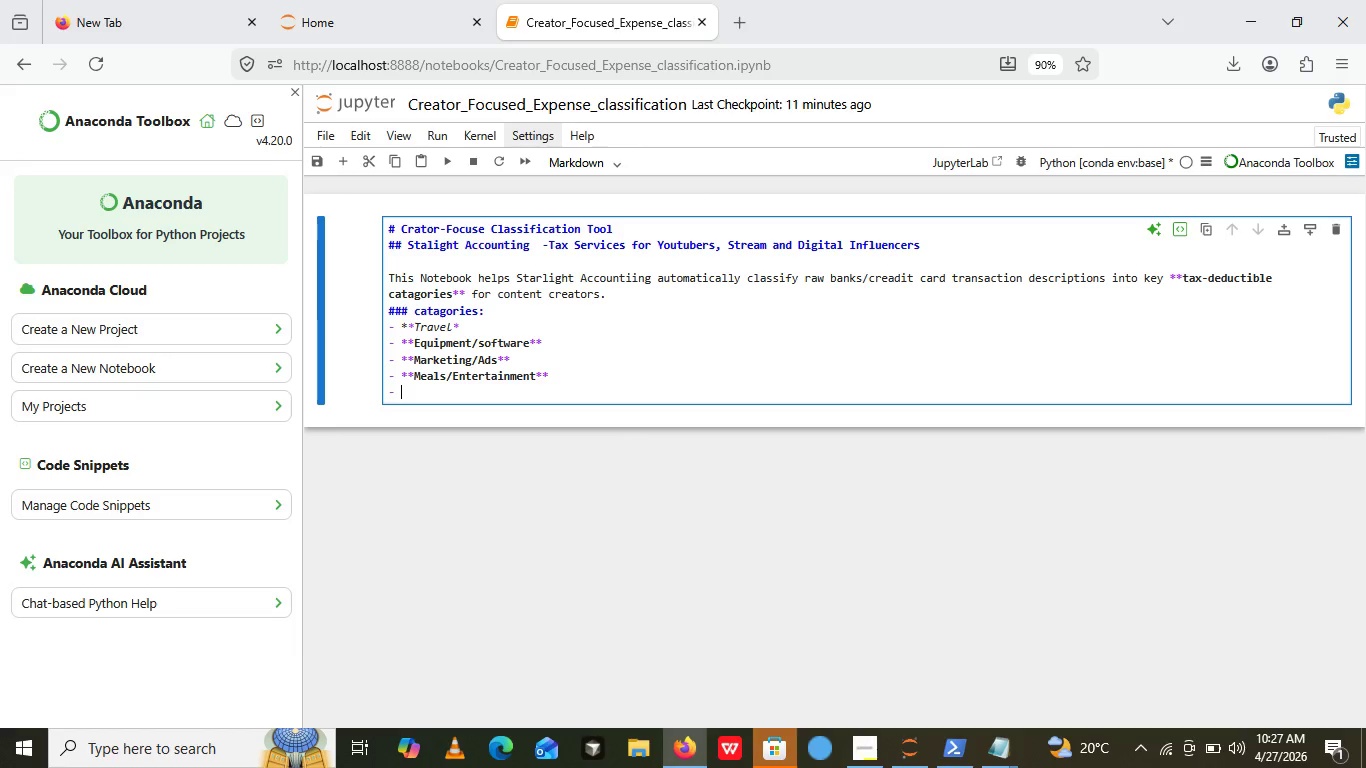 
key(ArrowRight)
 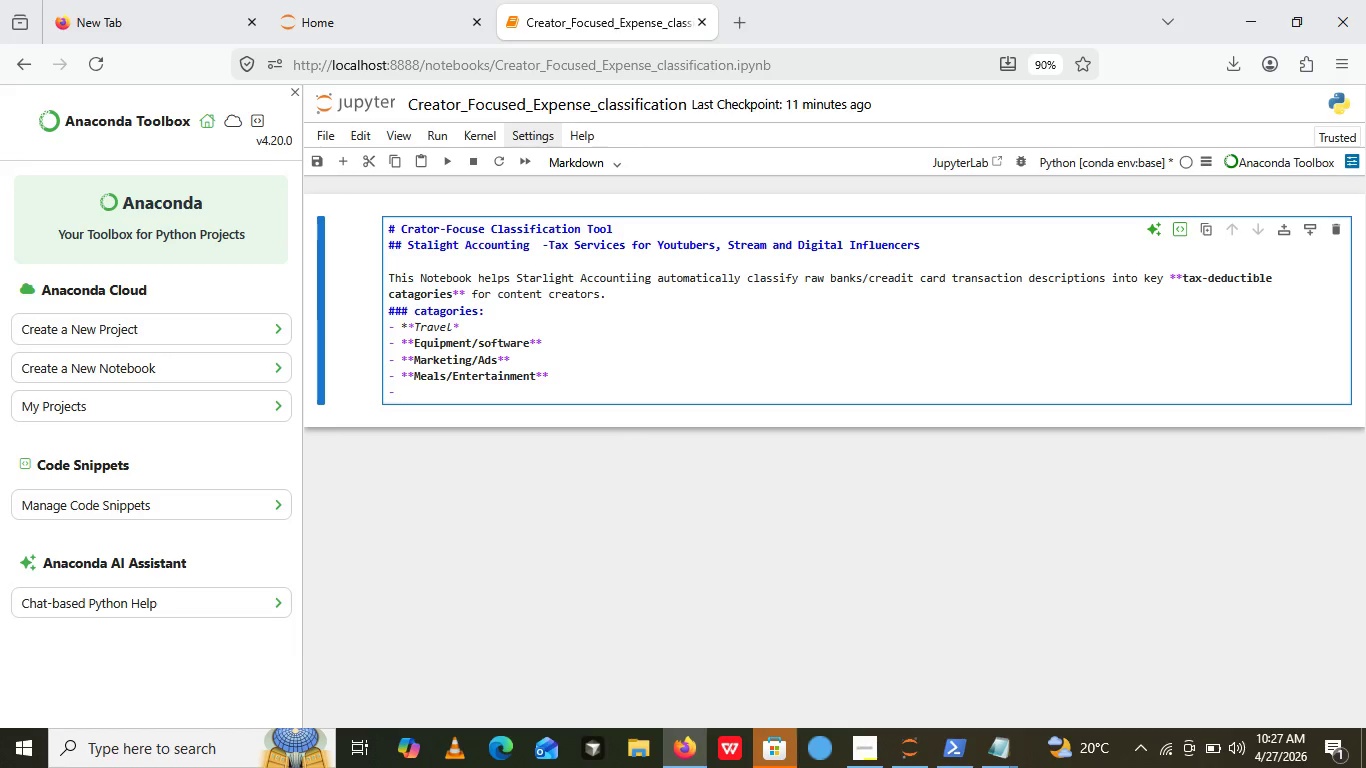 
key(Enter)
 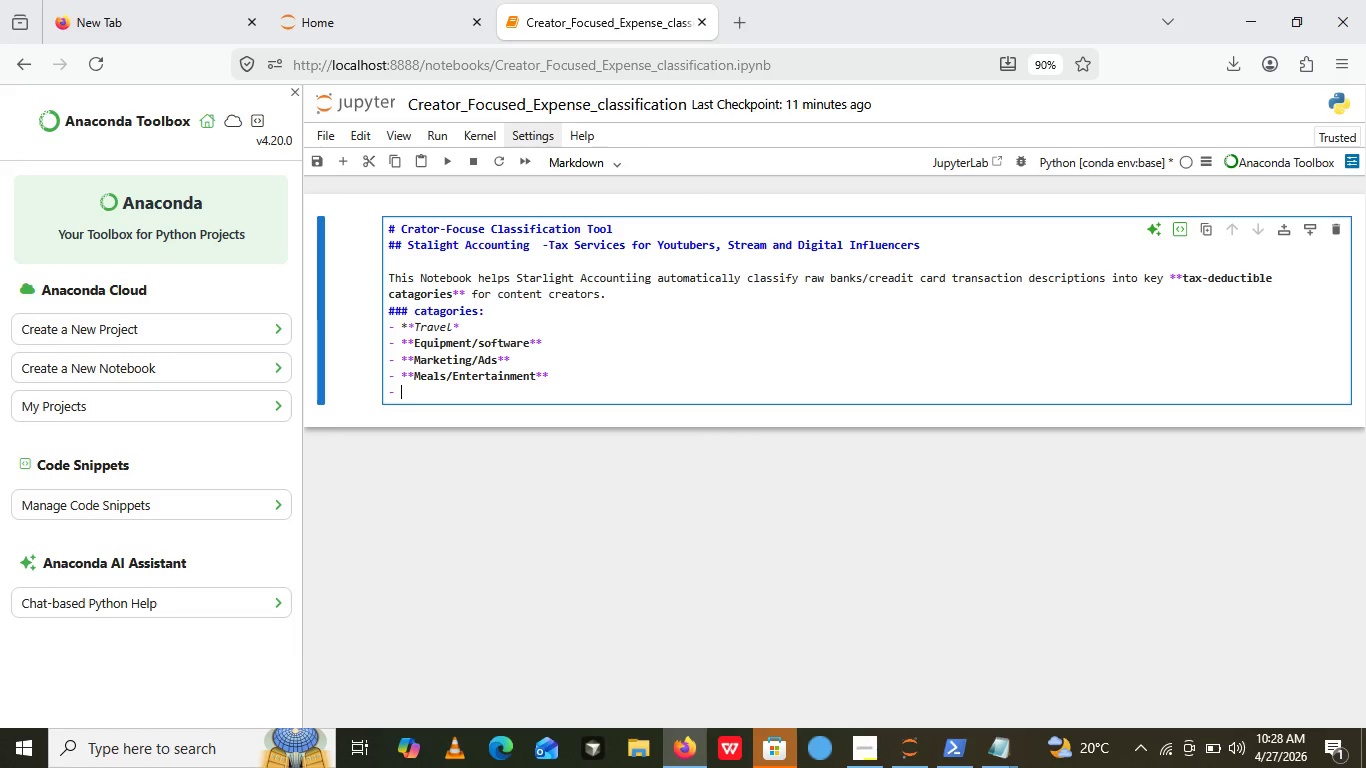 
wait(14.3)
 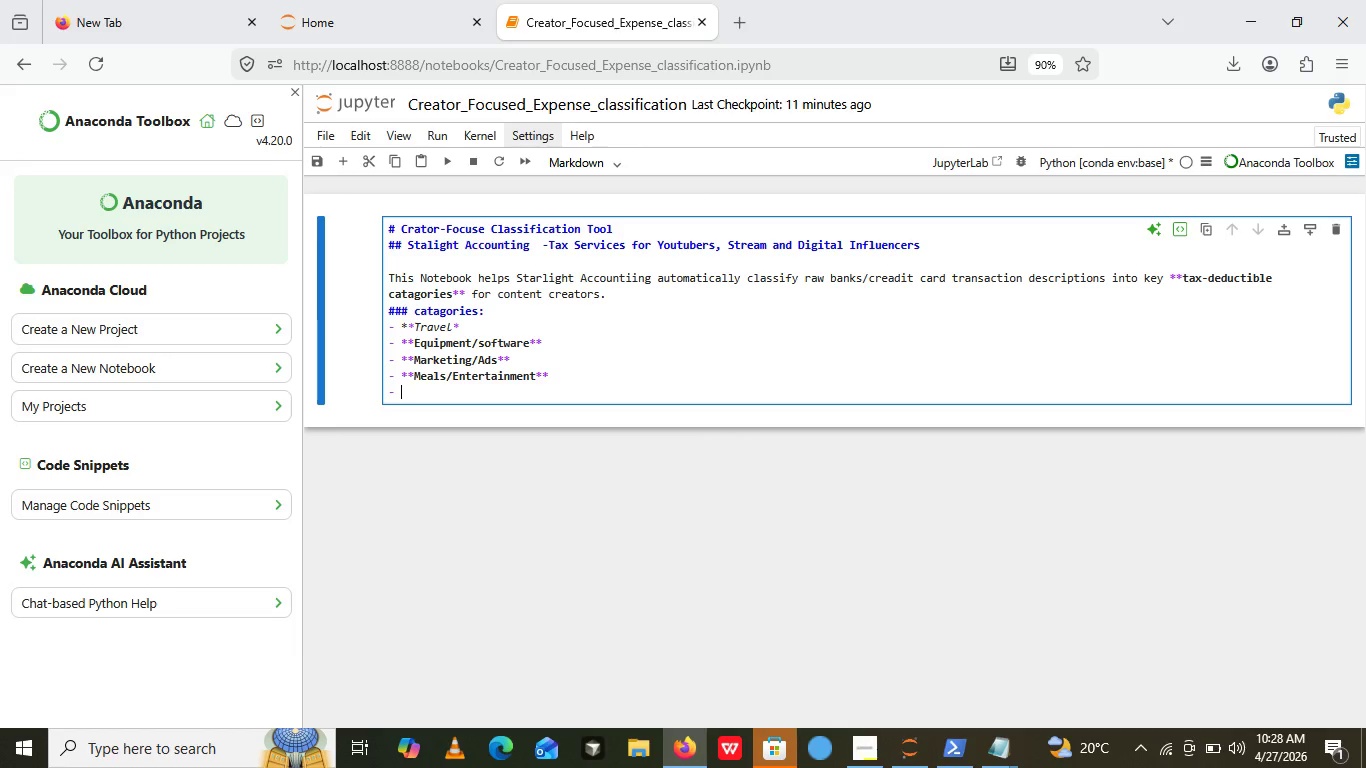 
left_click([441, 158])
 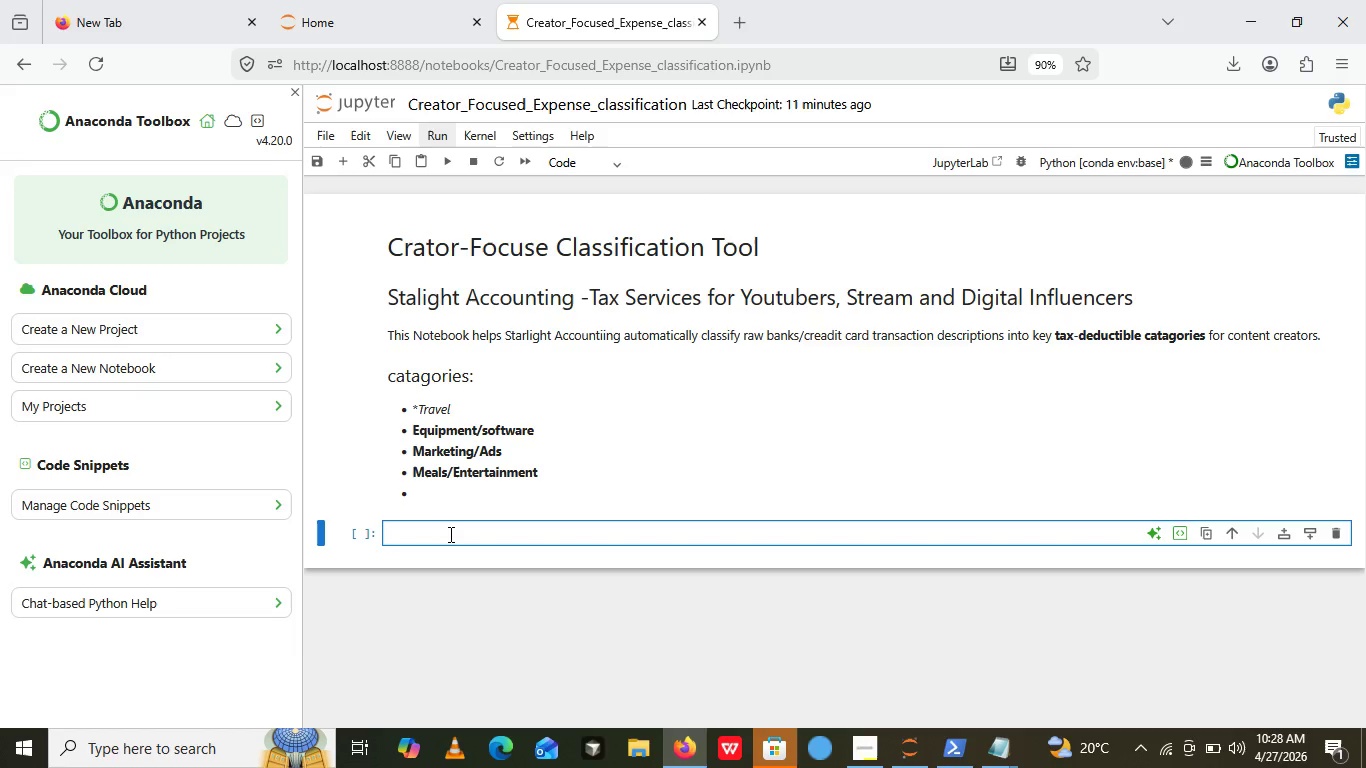 
left_click([449, 534])
 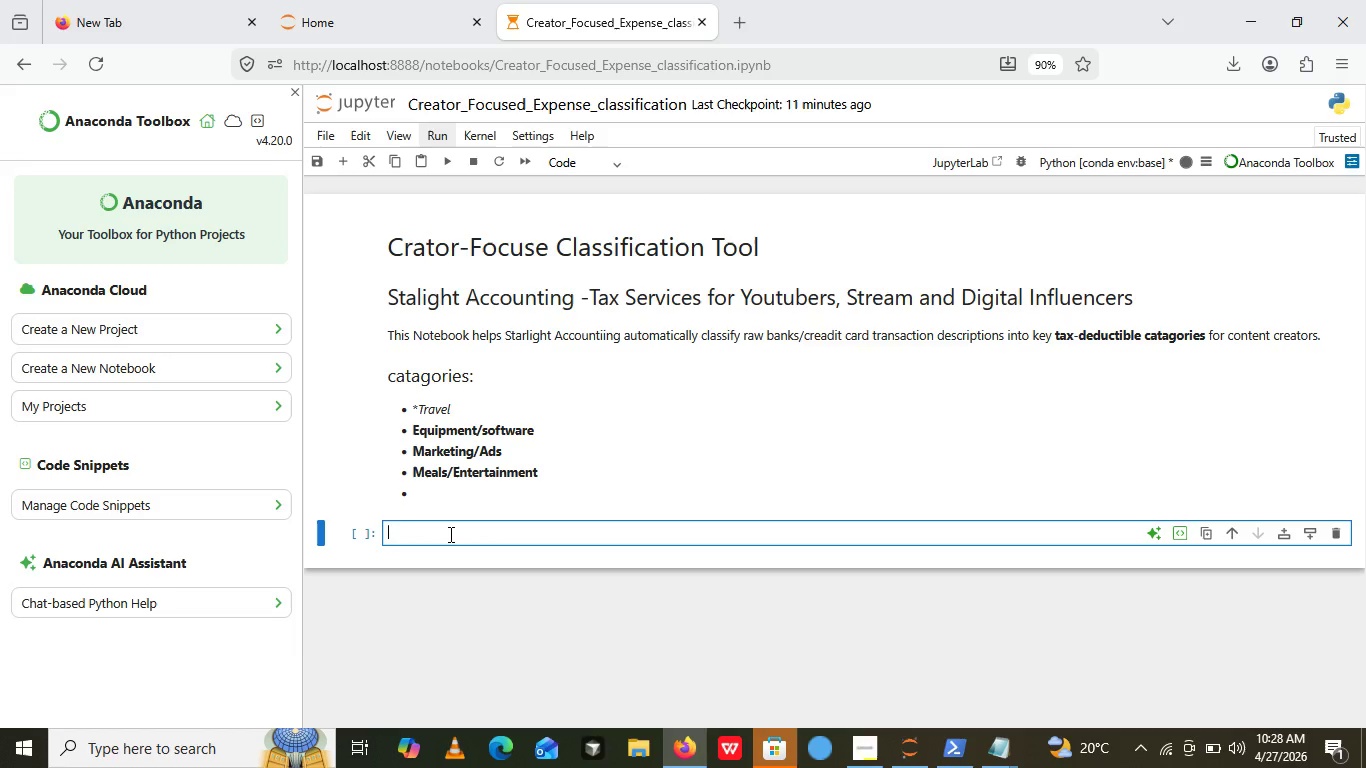 
hold_key(key=ShiftLeft, duration=0.55)
 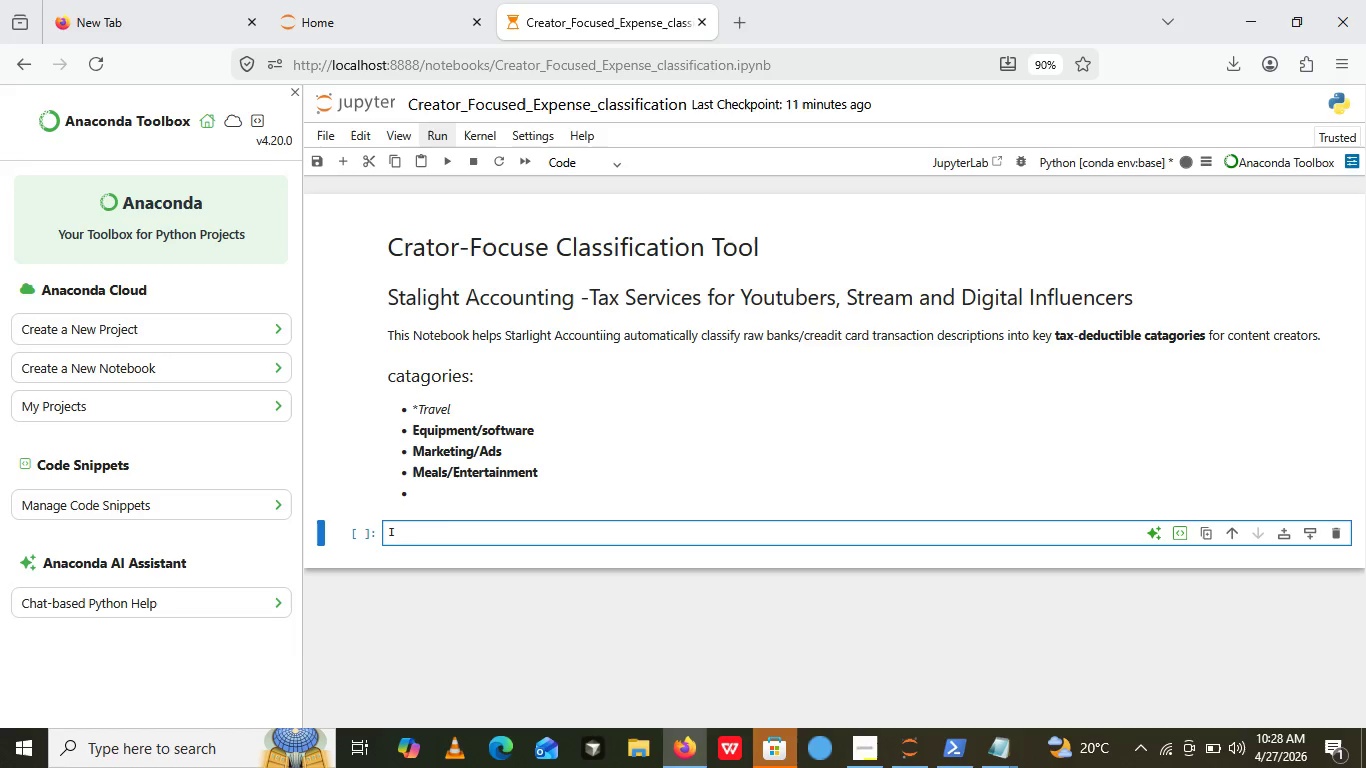 
type(Import )
 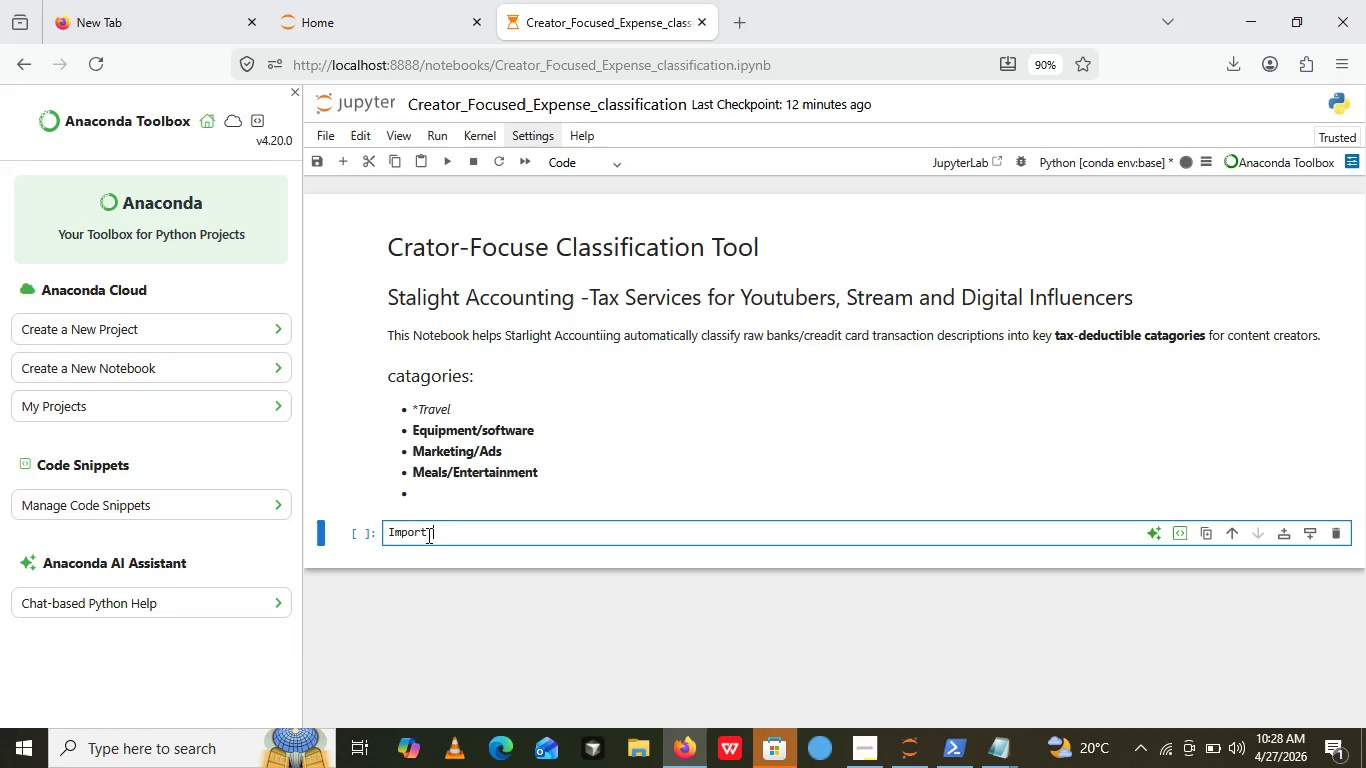 
left_click_drag(start_coordinate=[452, 532], to_coordinate=[375, 537])
 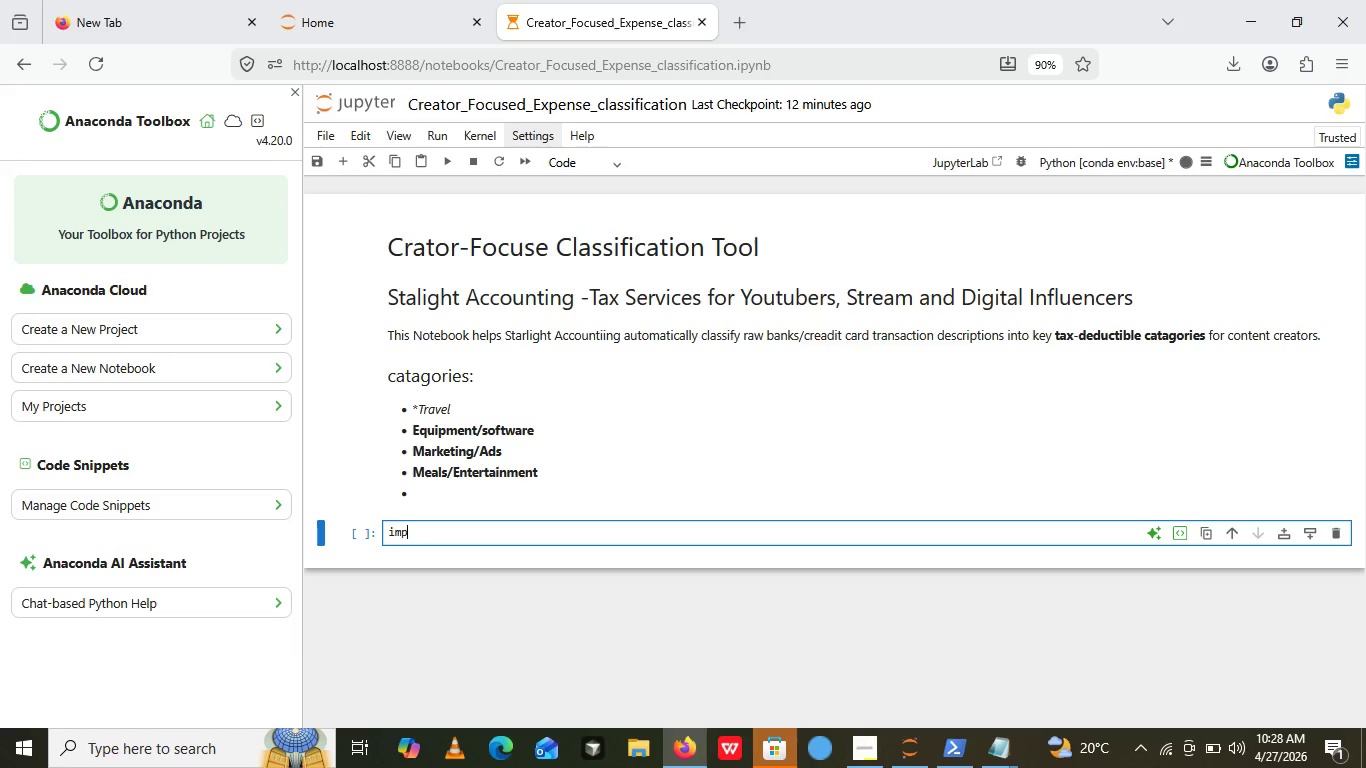 
type(import pandas aspd)
key(Backspace)
key(Backspace)
key(Backspace)
type(s pd)
 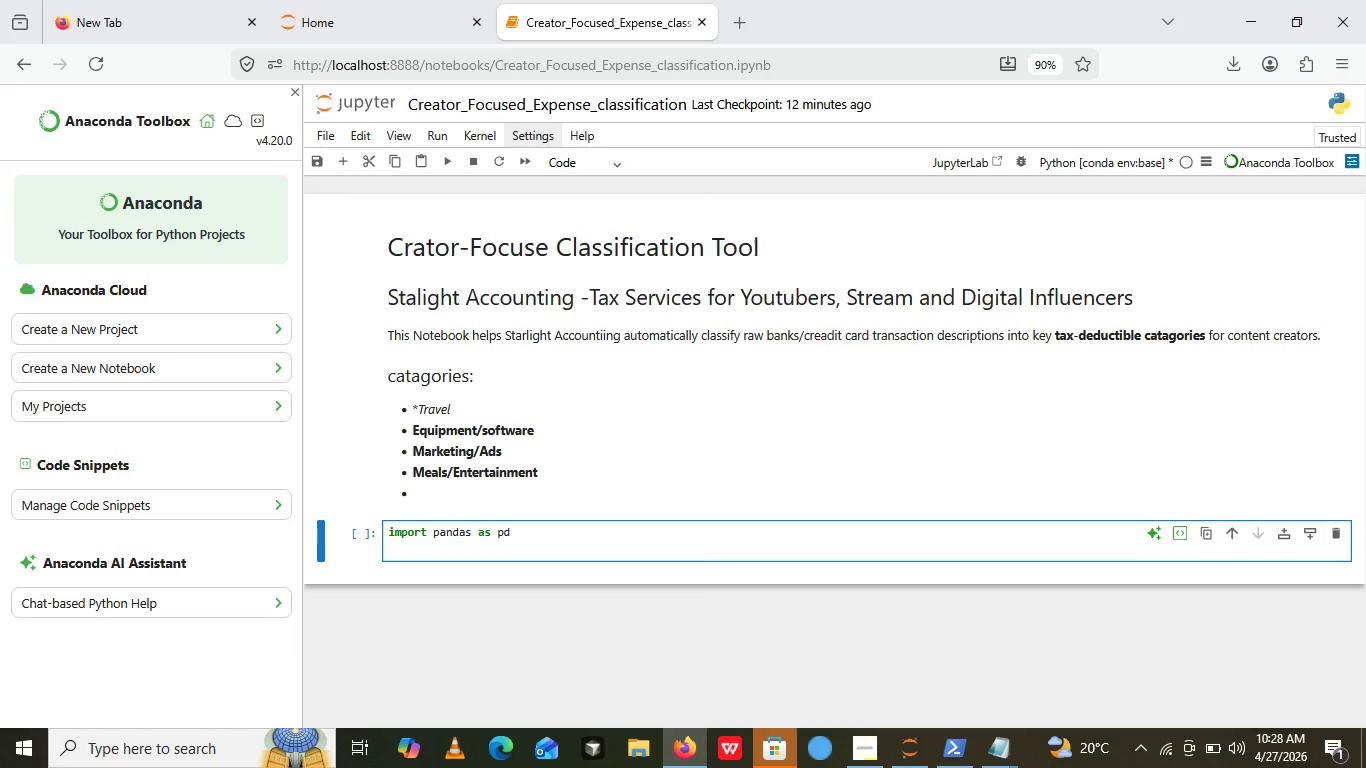 
key(Enter)
 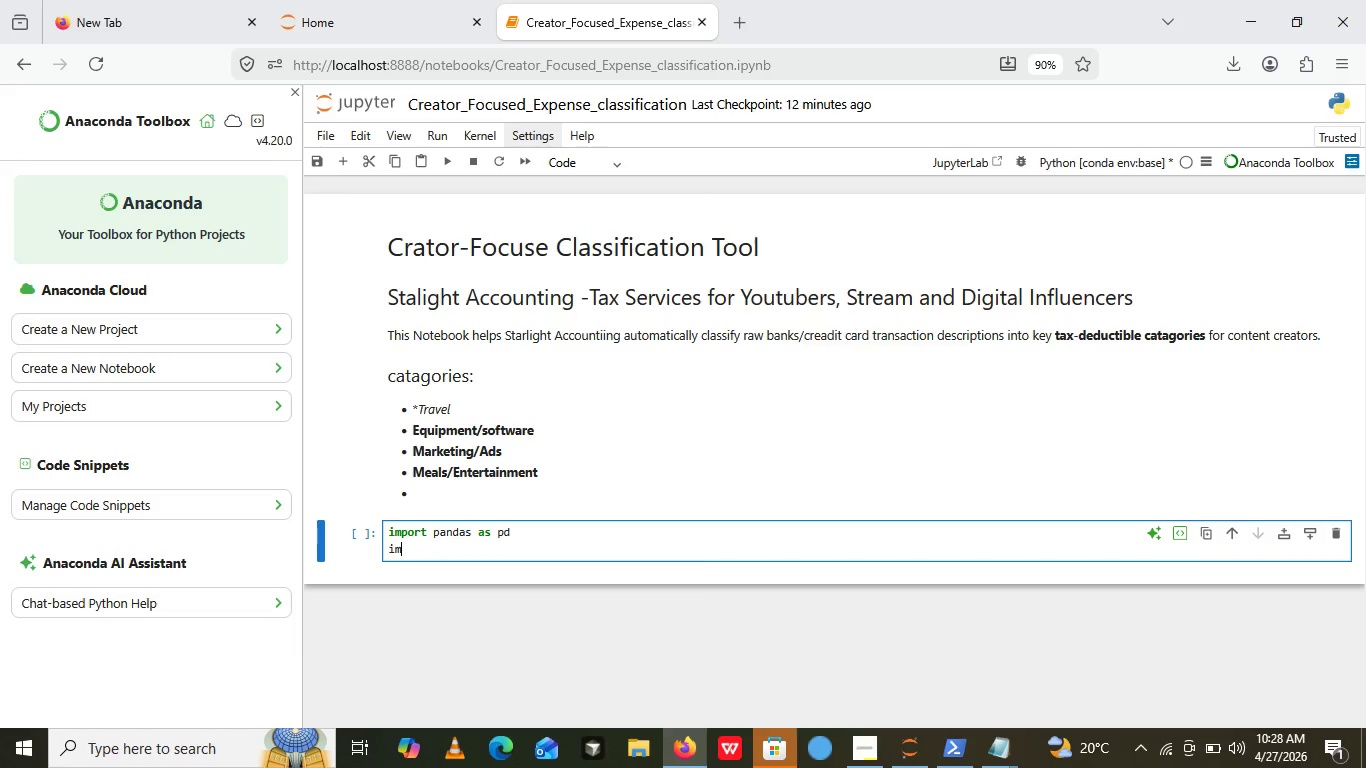 
type(imprt)
key(Backspace)
key(Backspace)
type(p)
key(Backspace)
type(ort numpy as np)
 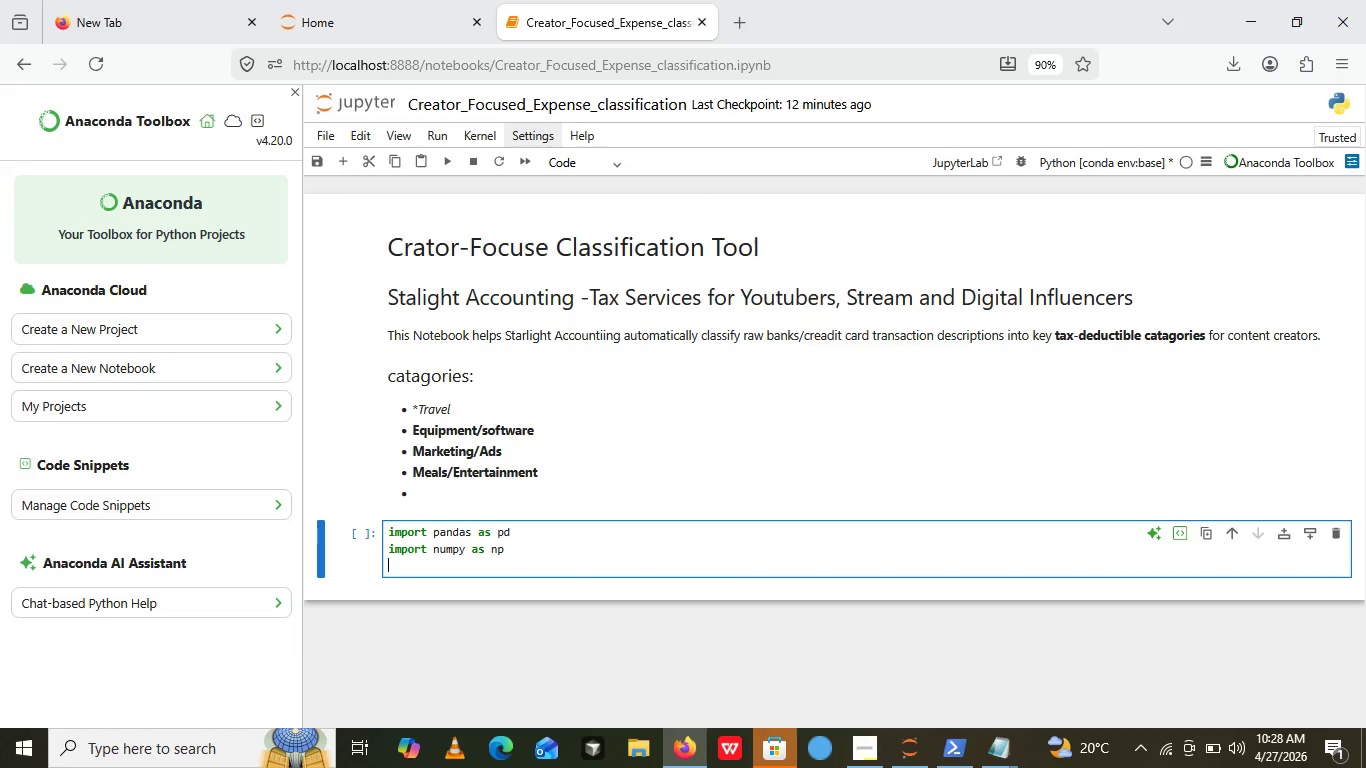 
key(Enter)
 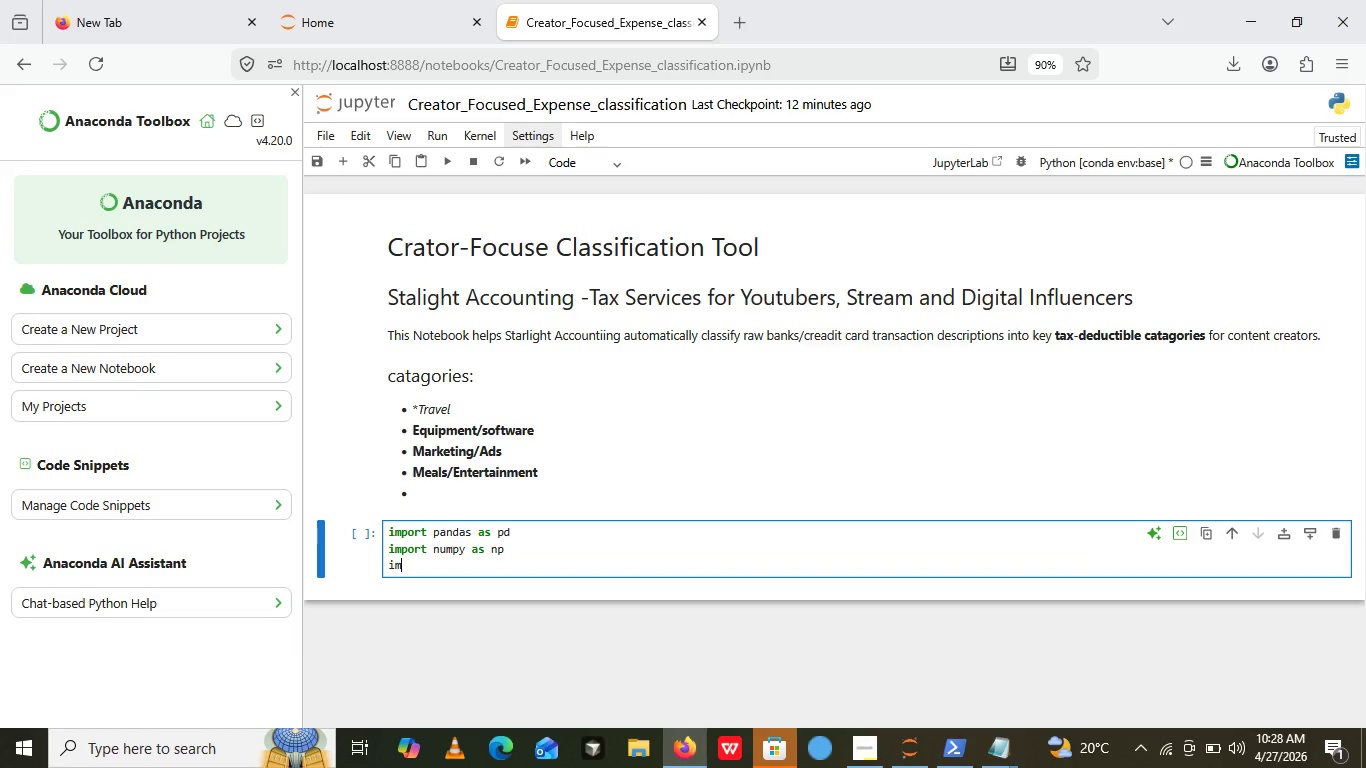 
type(import matp)
 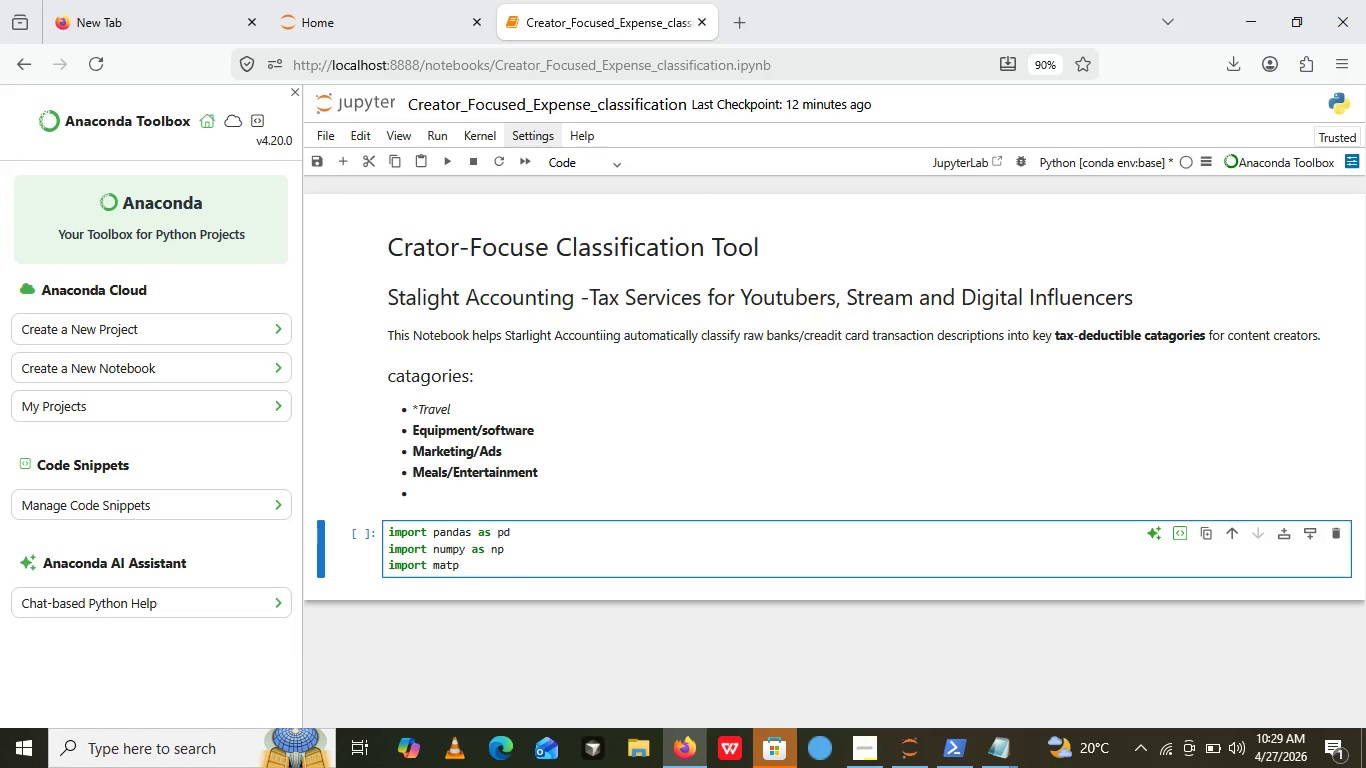 
type(lot)
 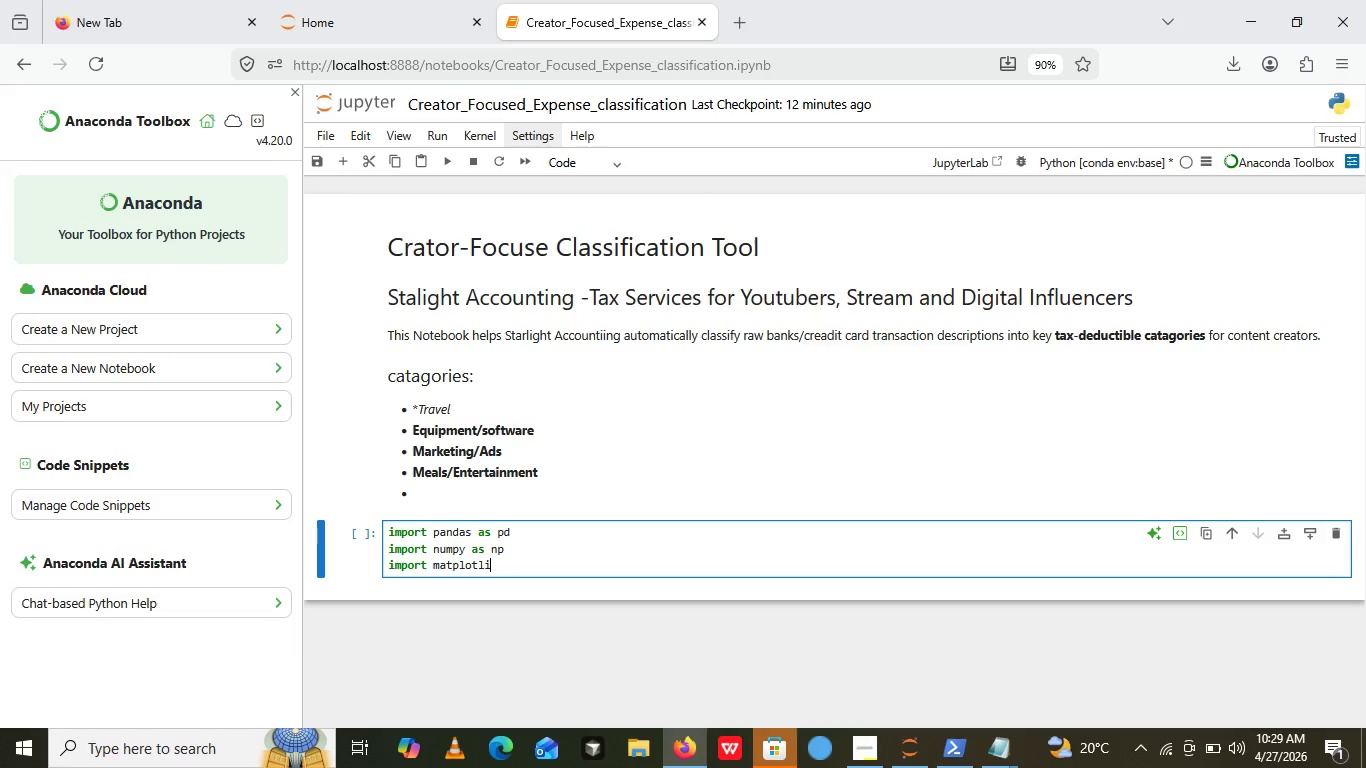 
type(lib)
 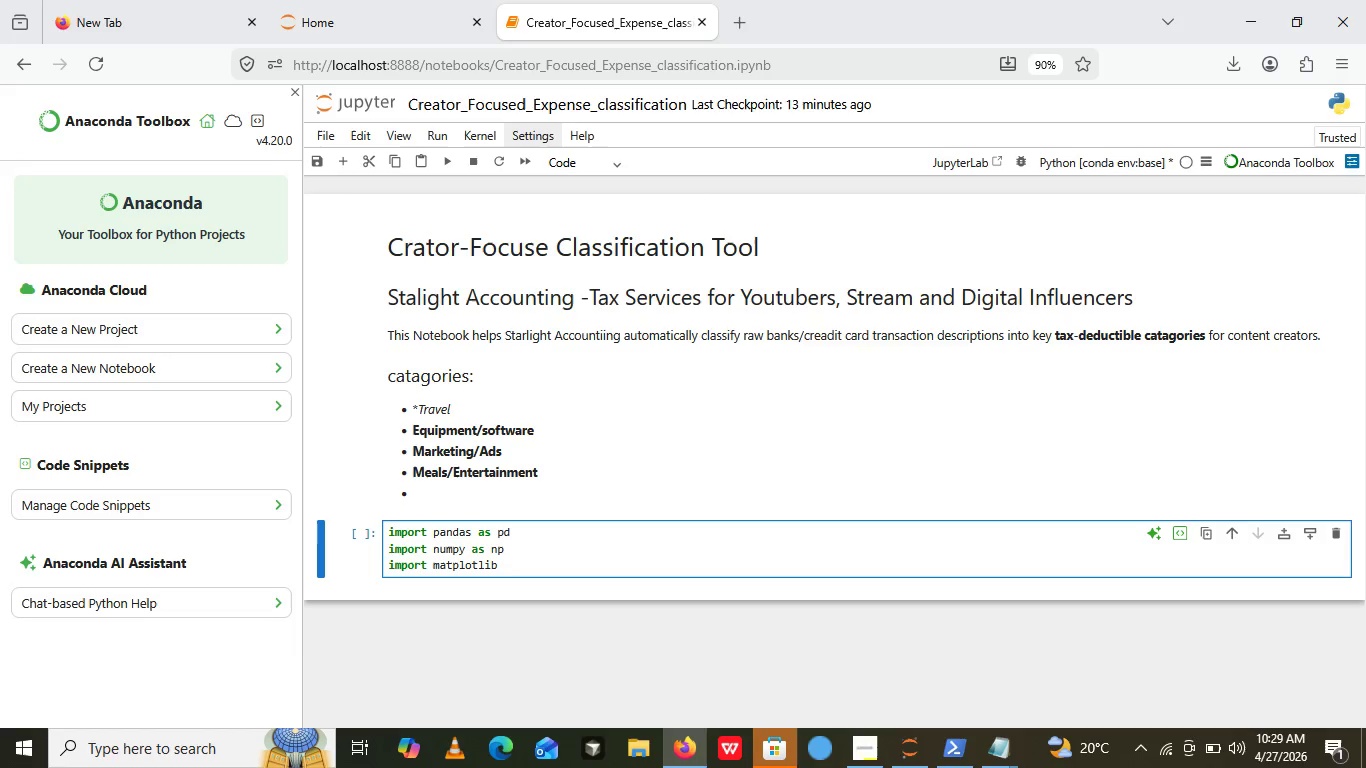 
wait(53.88)
 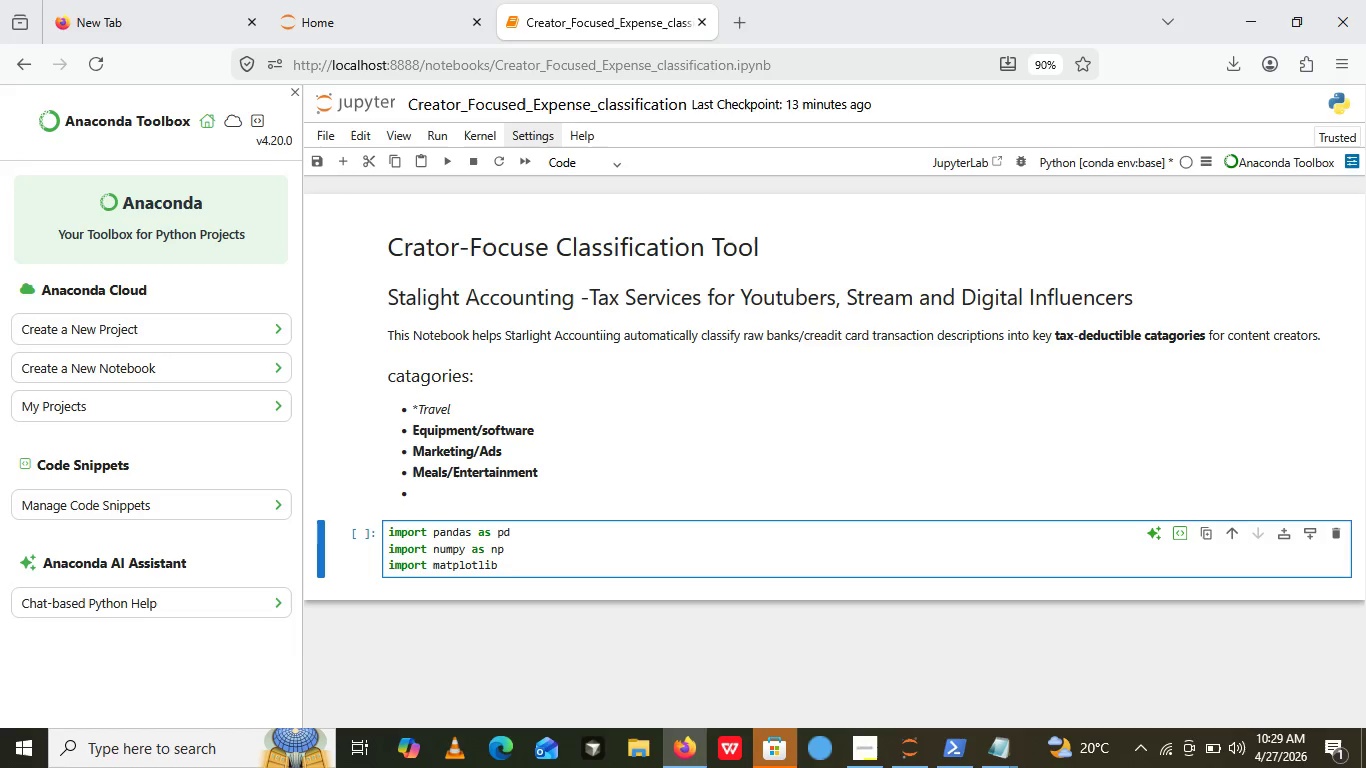 
type(.pyplot as  plt)
 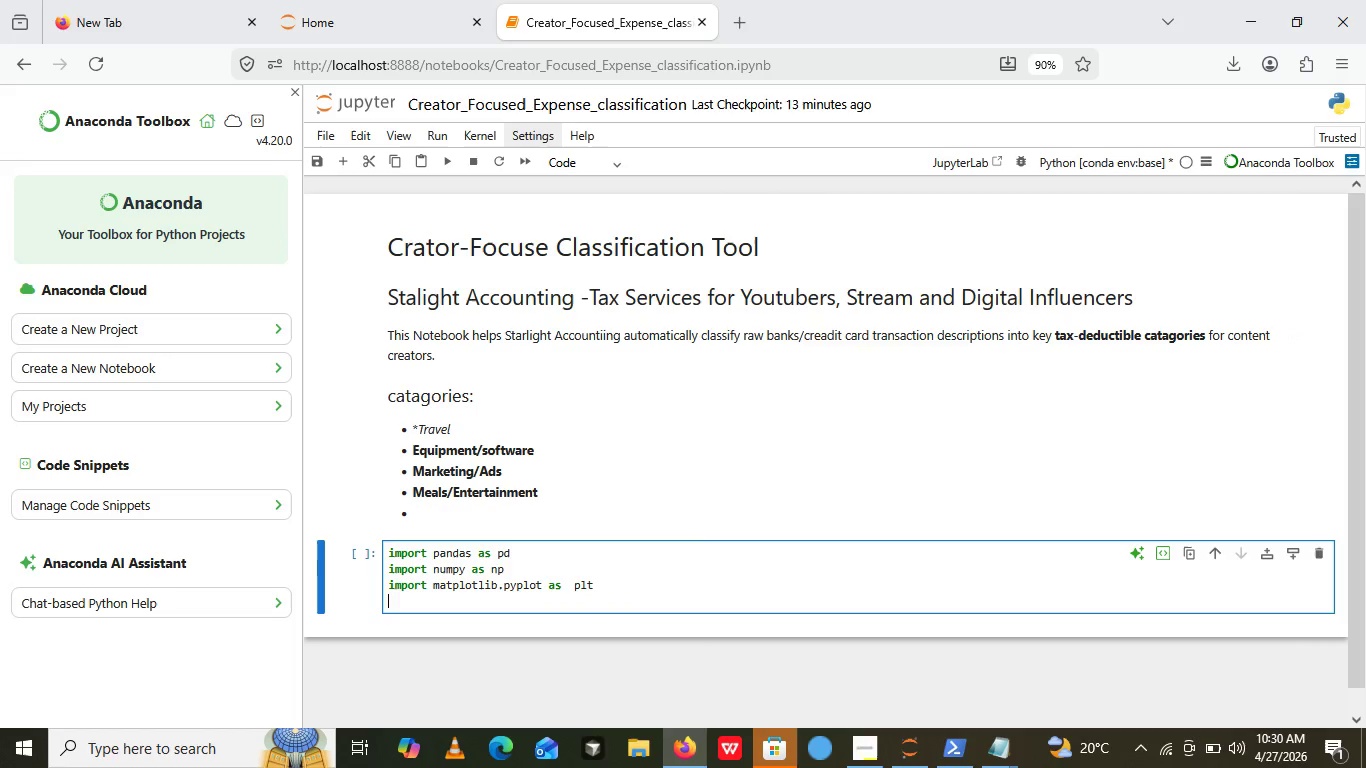 
key(Enter)
 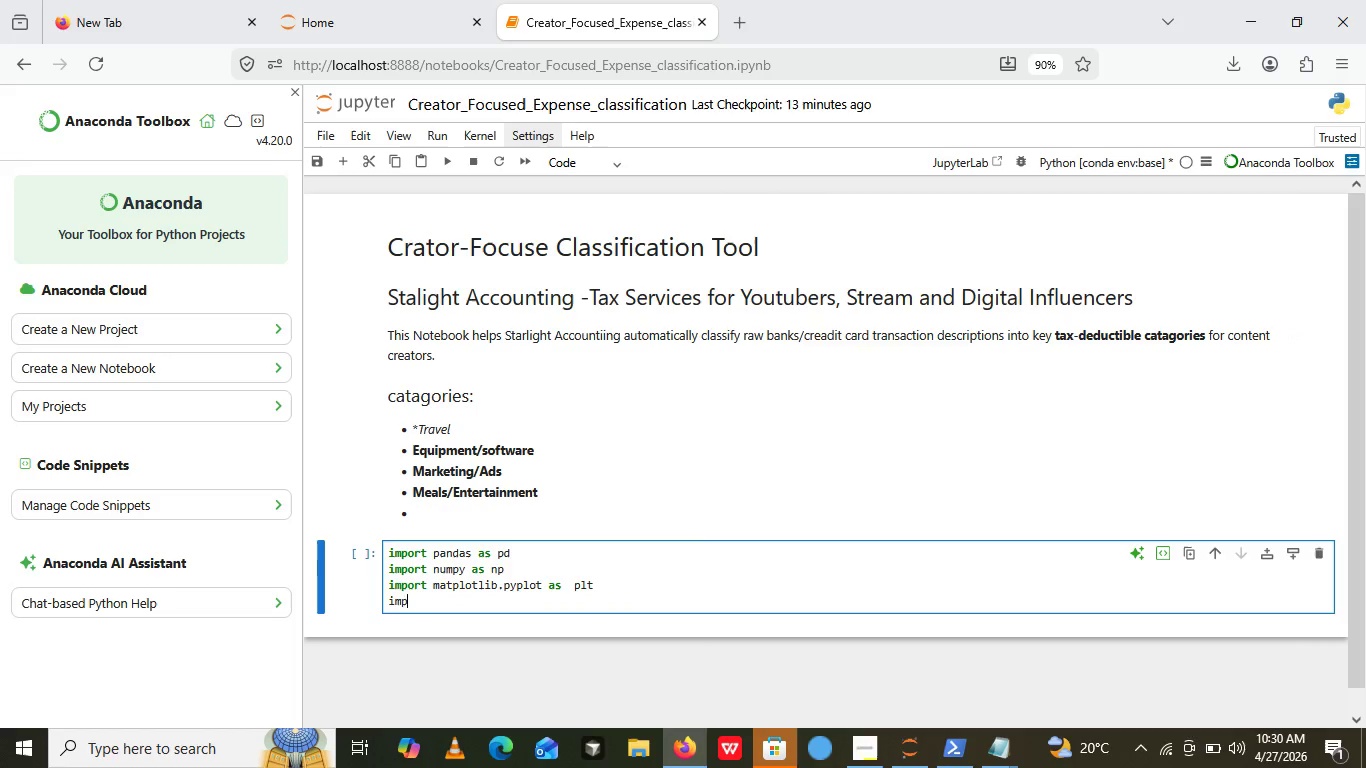 
type(import seaborn as sns )
 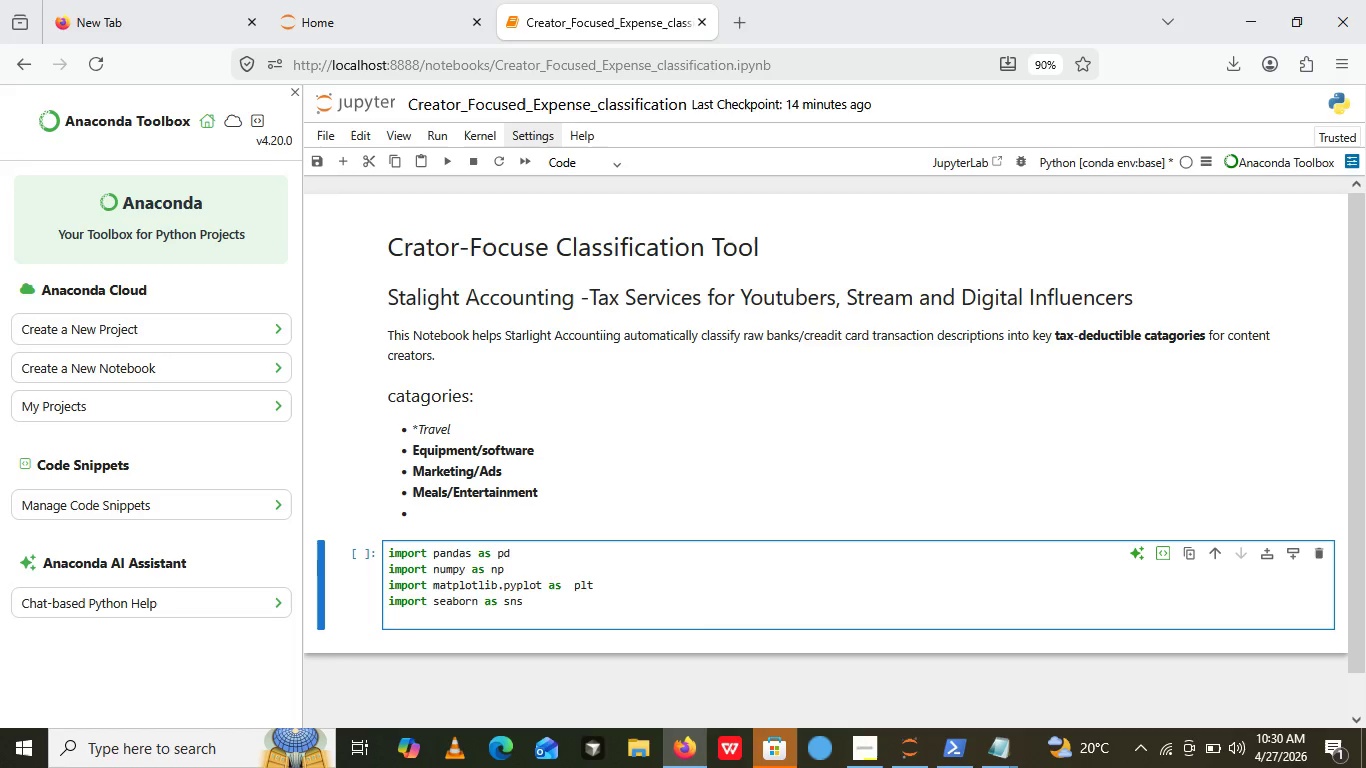 
key(Enter)
 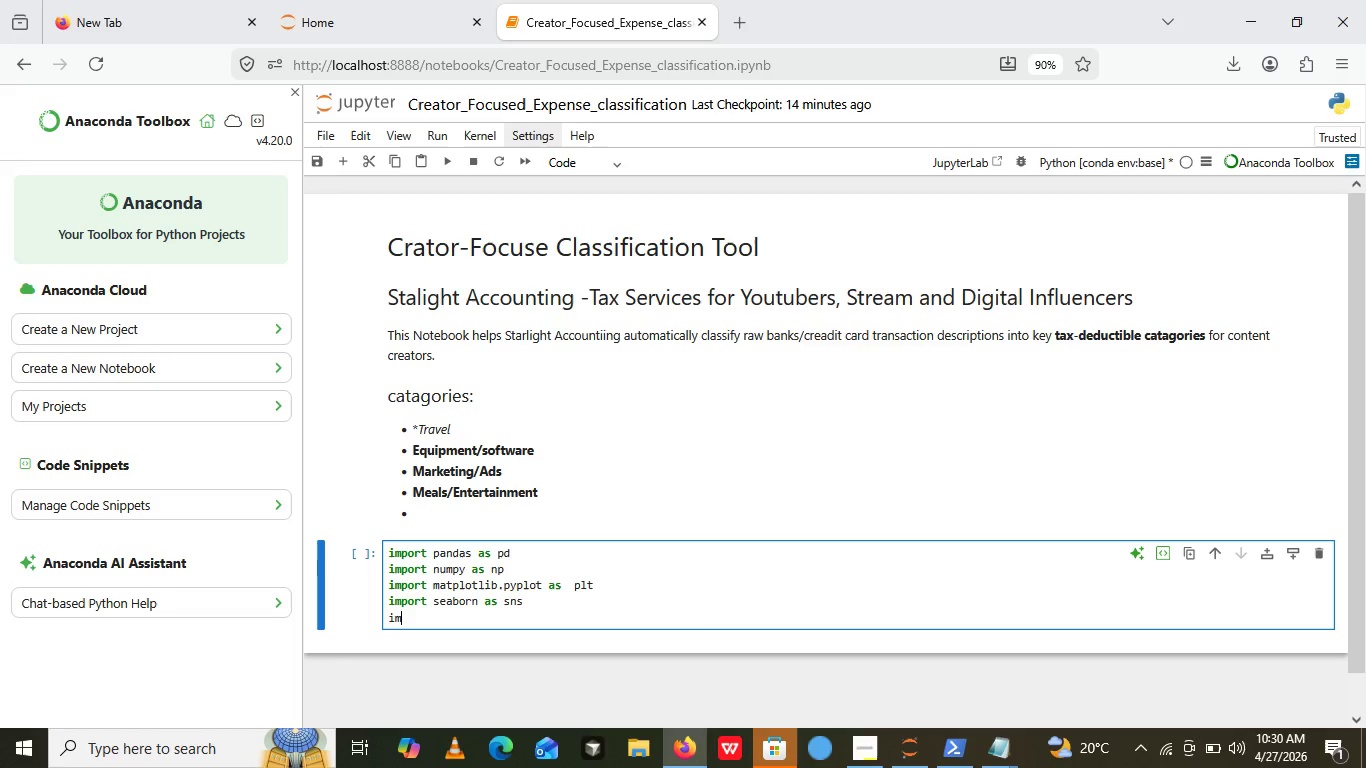 
type(import re)
 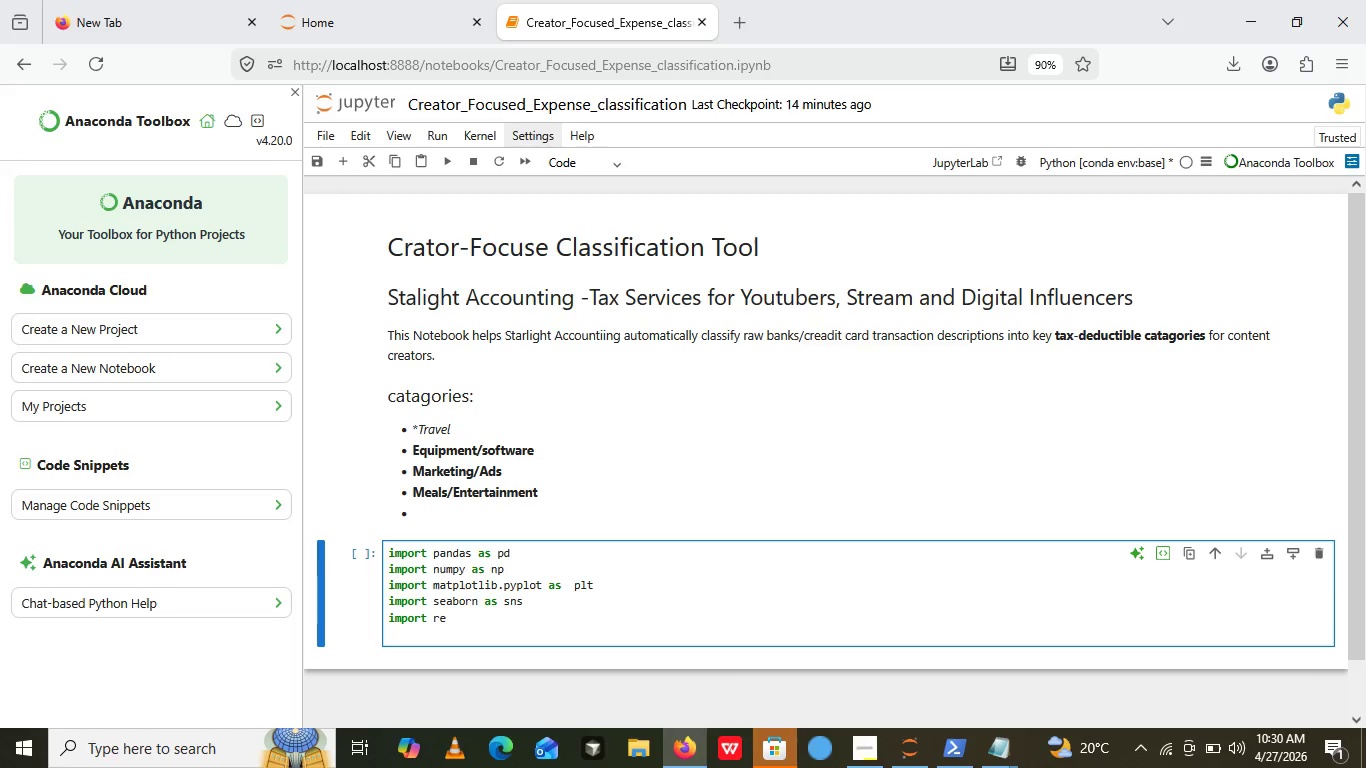 
key(Enter)
 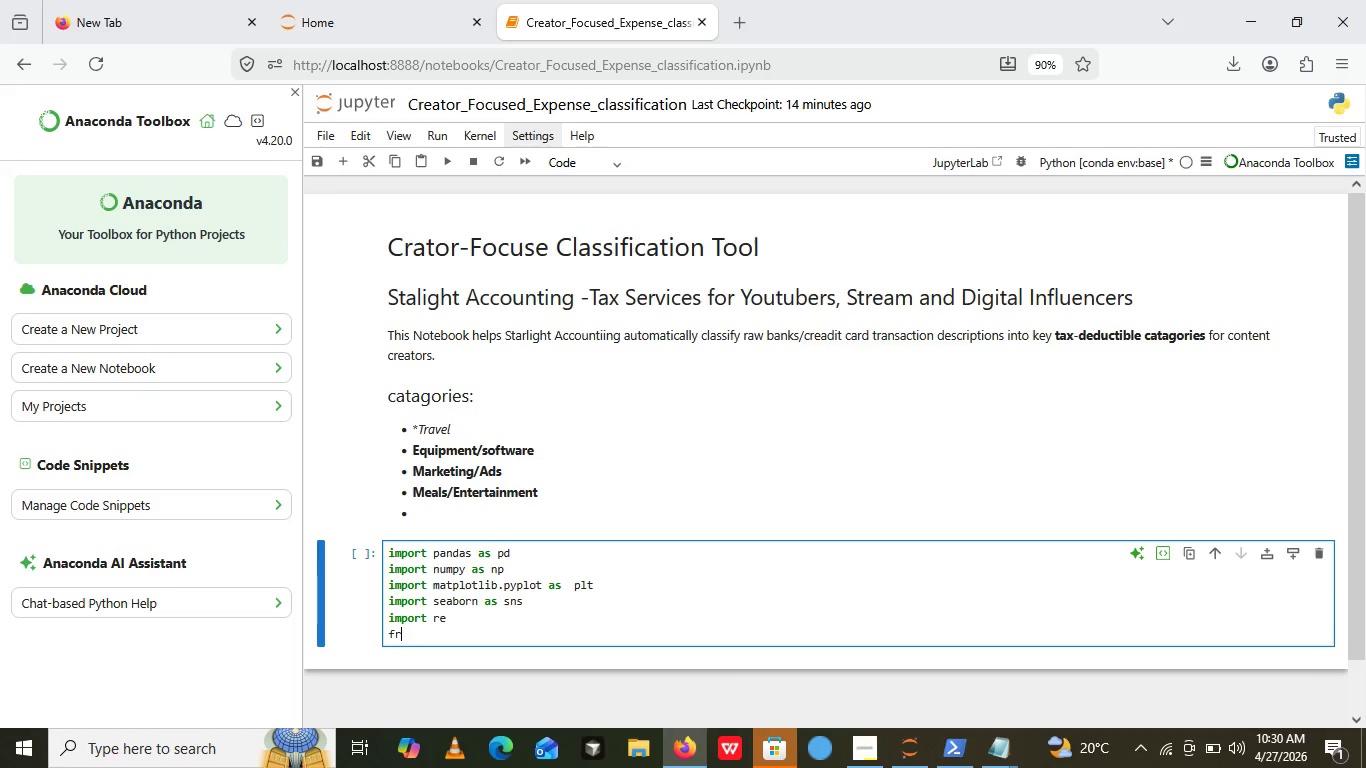 
type(from collection import Counter)
 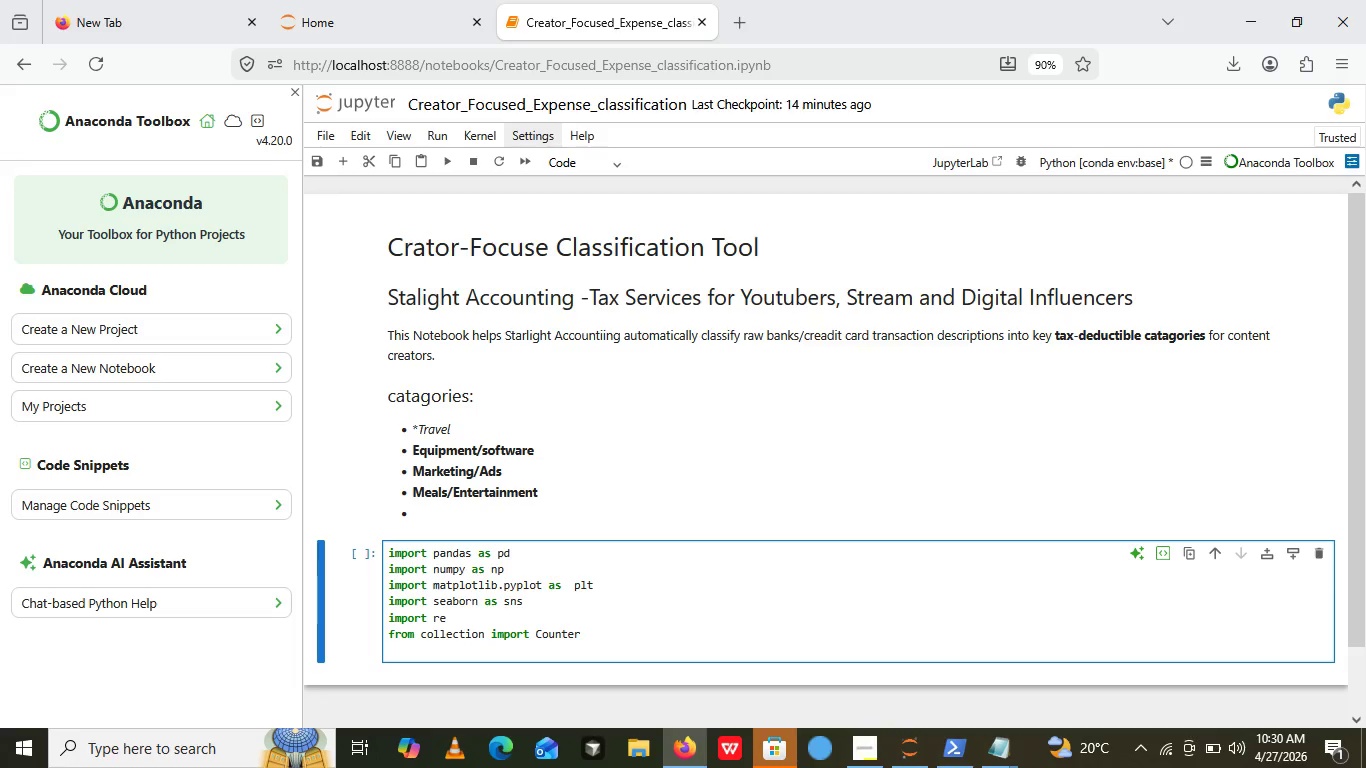 
key(Enter)
 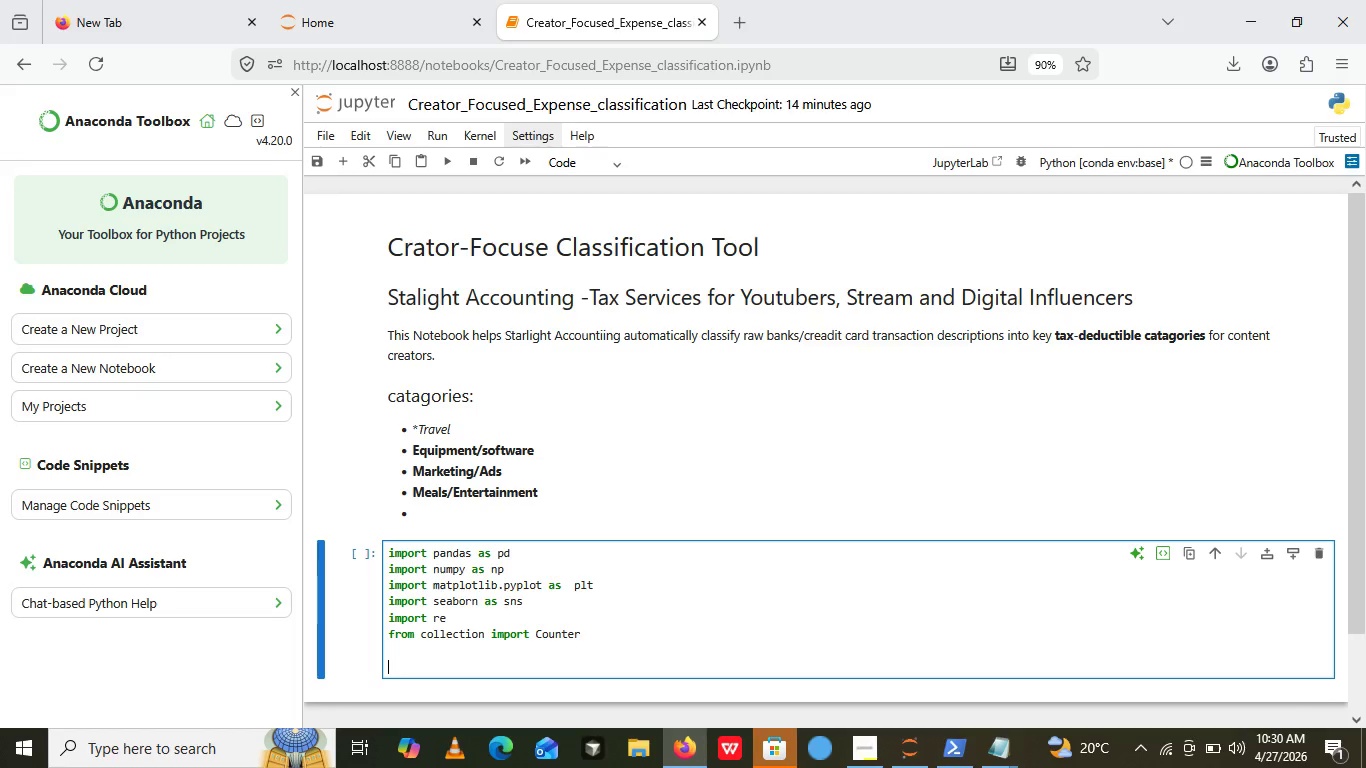 
key(Enter)
 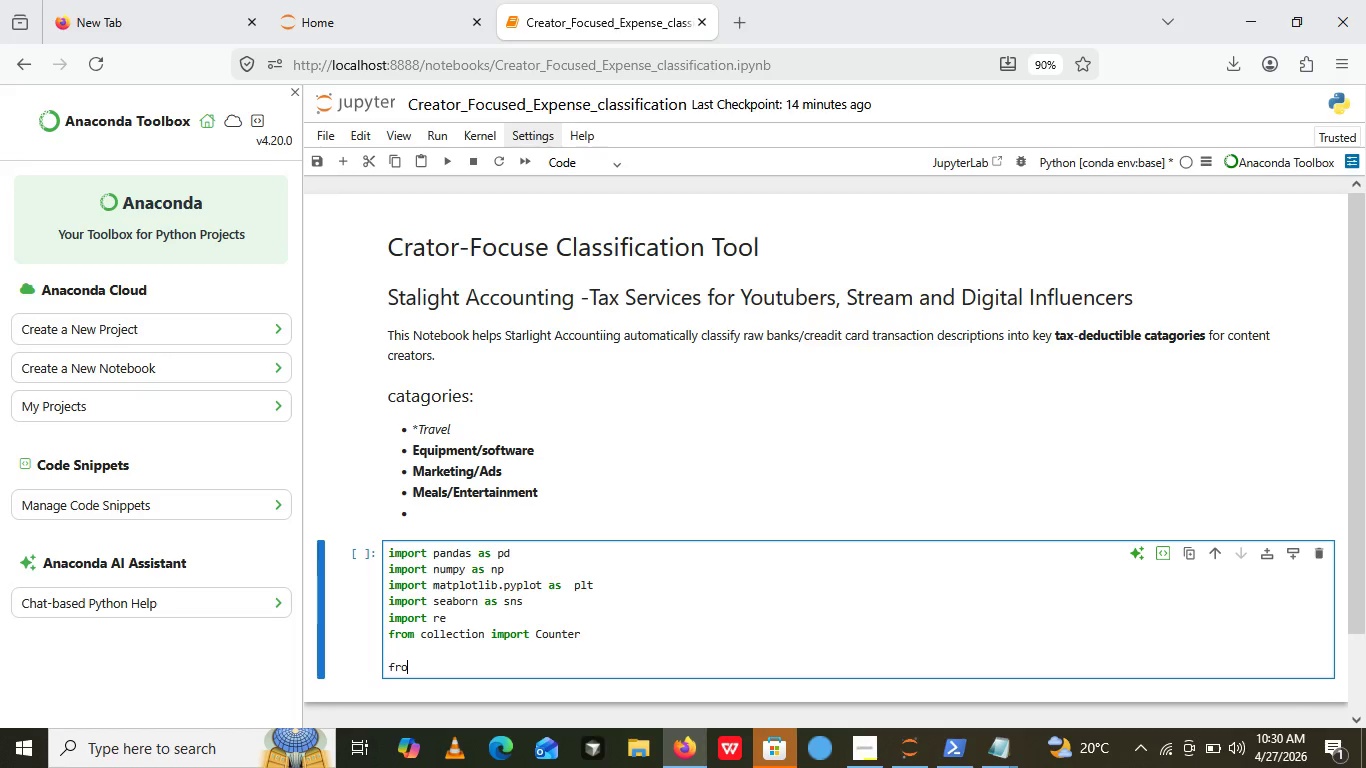 
type(from skleearn.model_selection impo)
key(Backspace)
type(ort train_)
 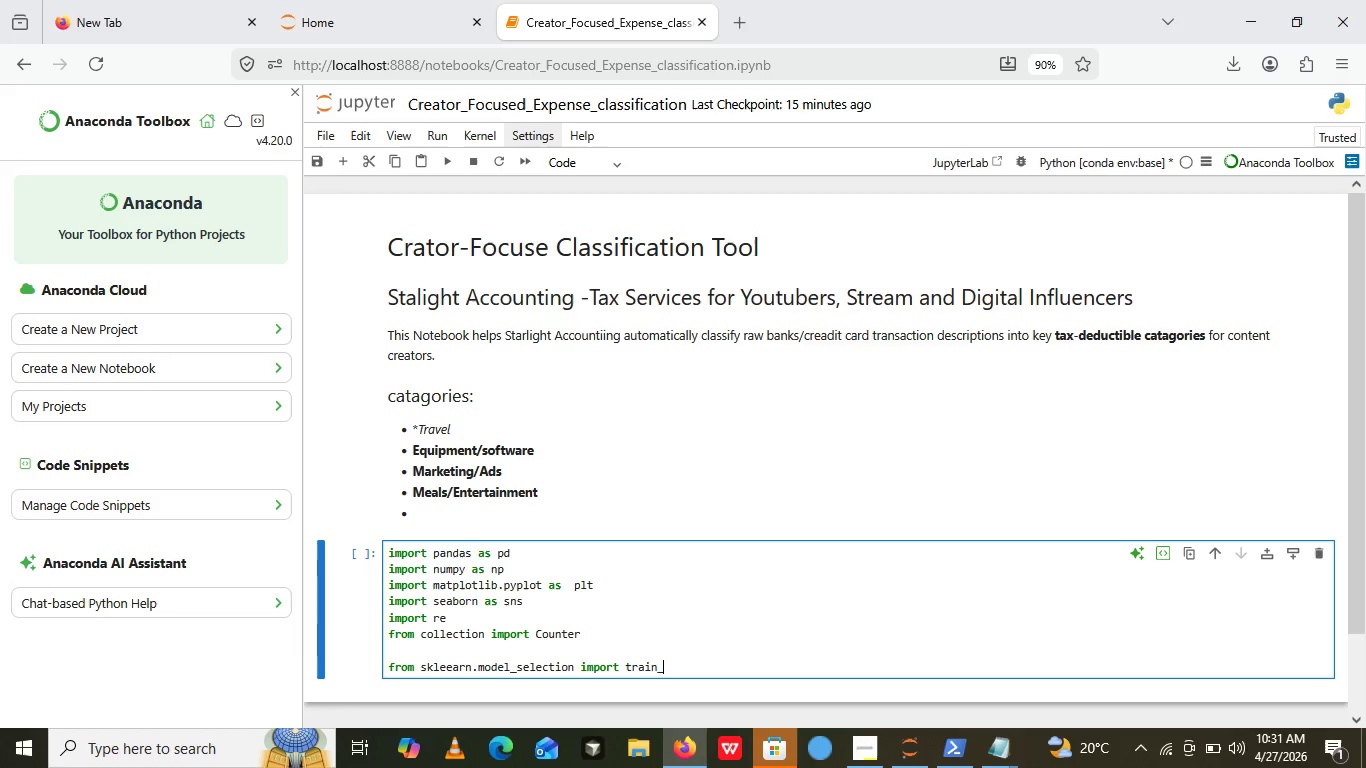 
type(test_split)
 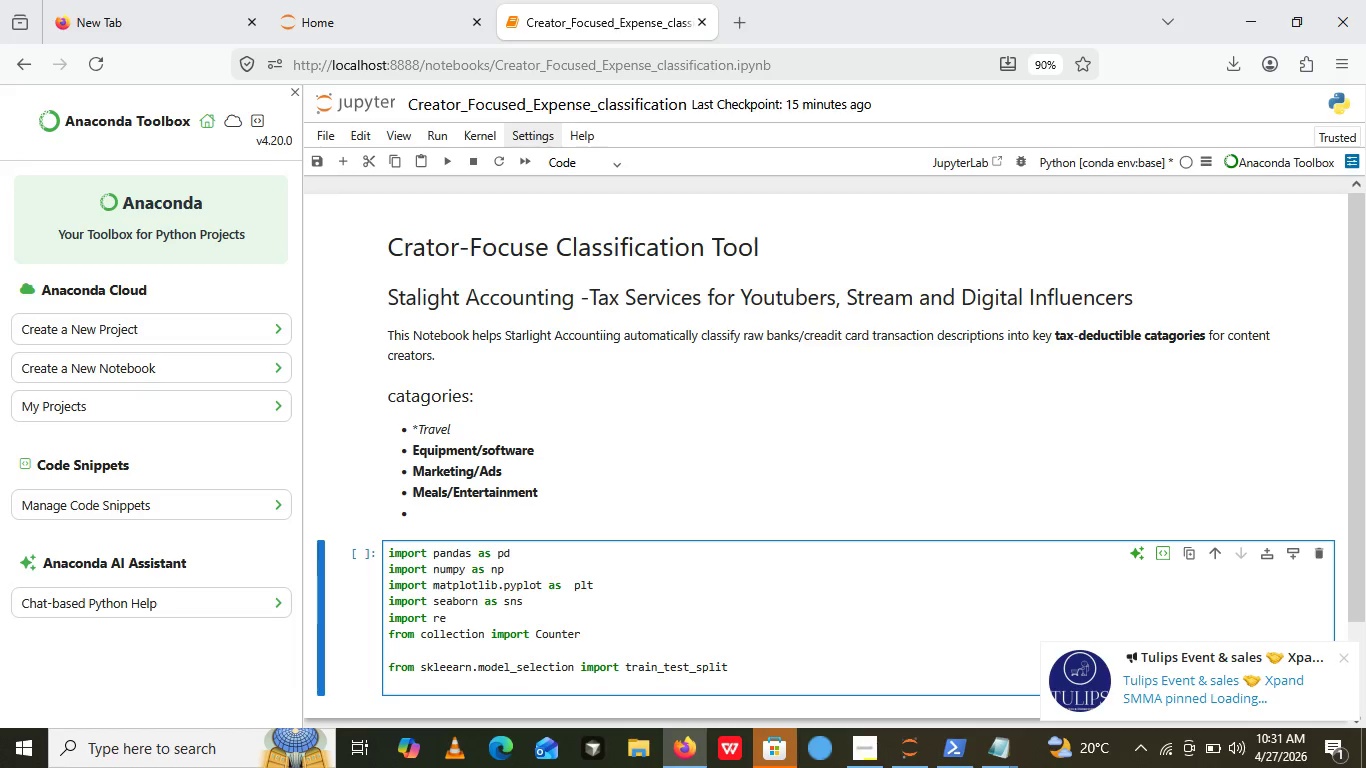 
key(Enter)
 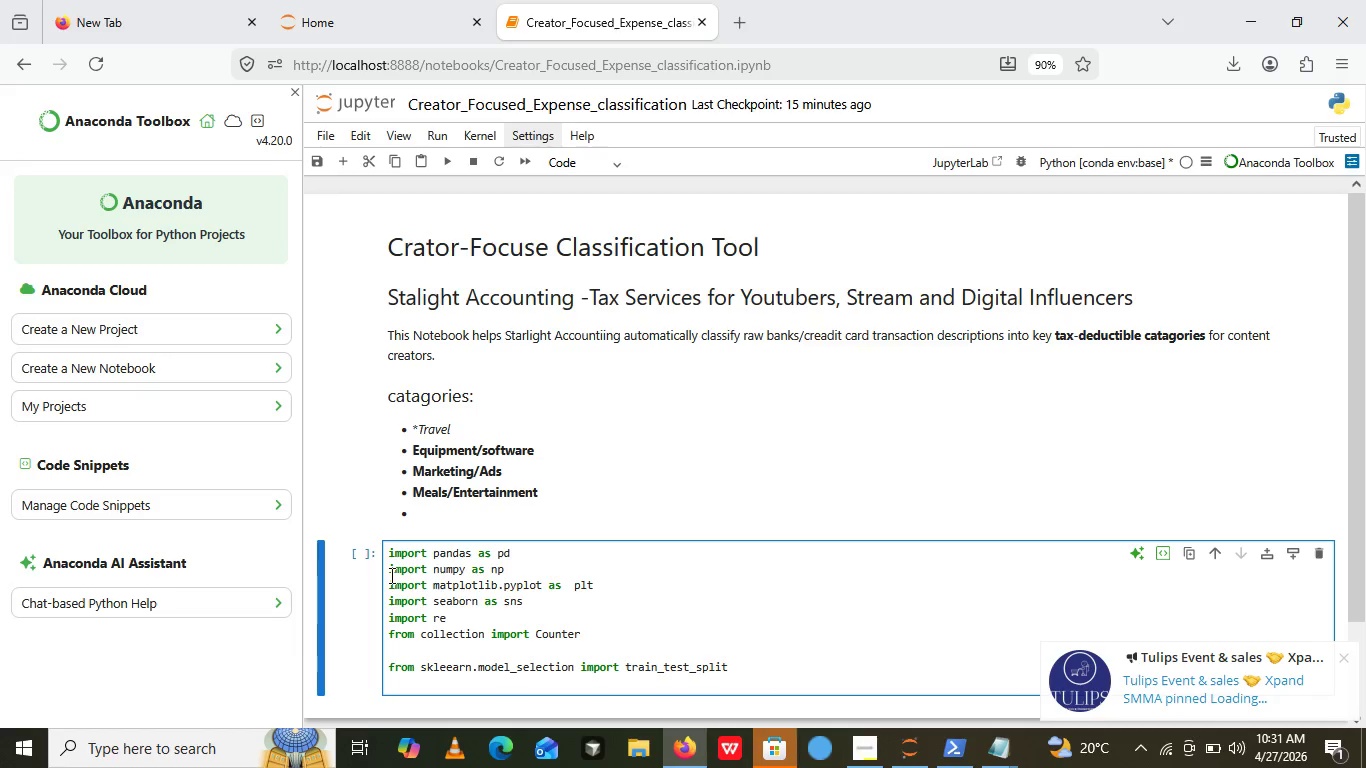 
wait(5.02)
 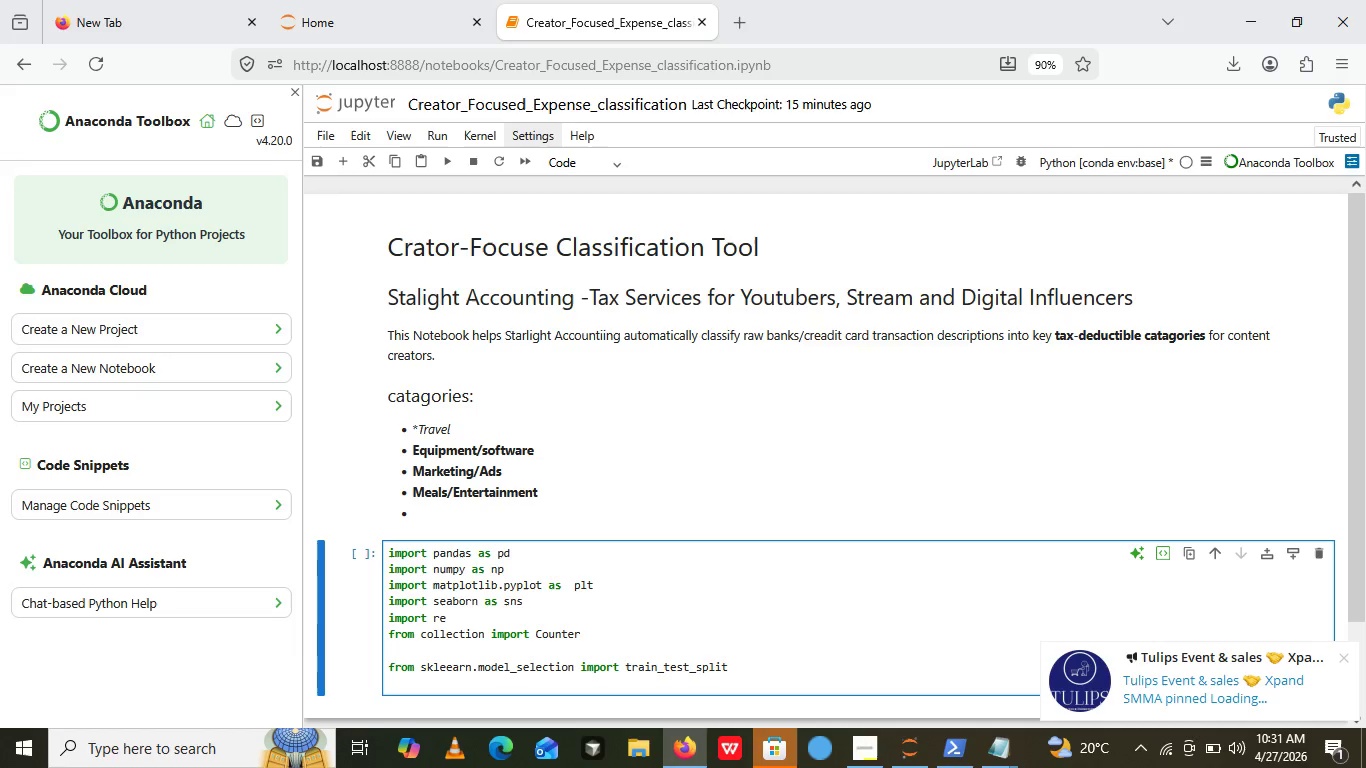 
type(from sklearn.feature_)
 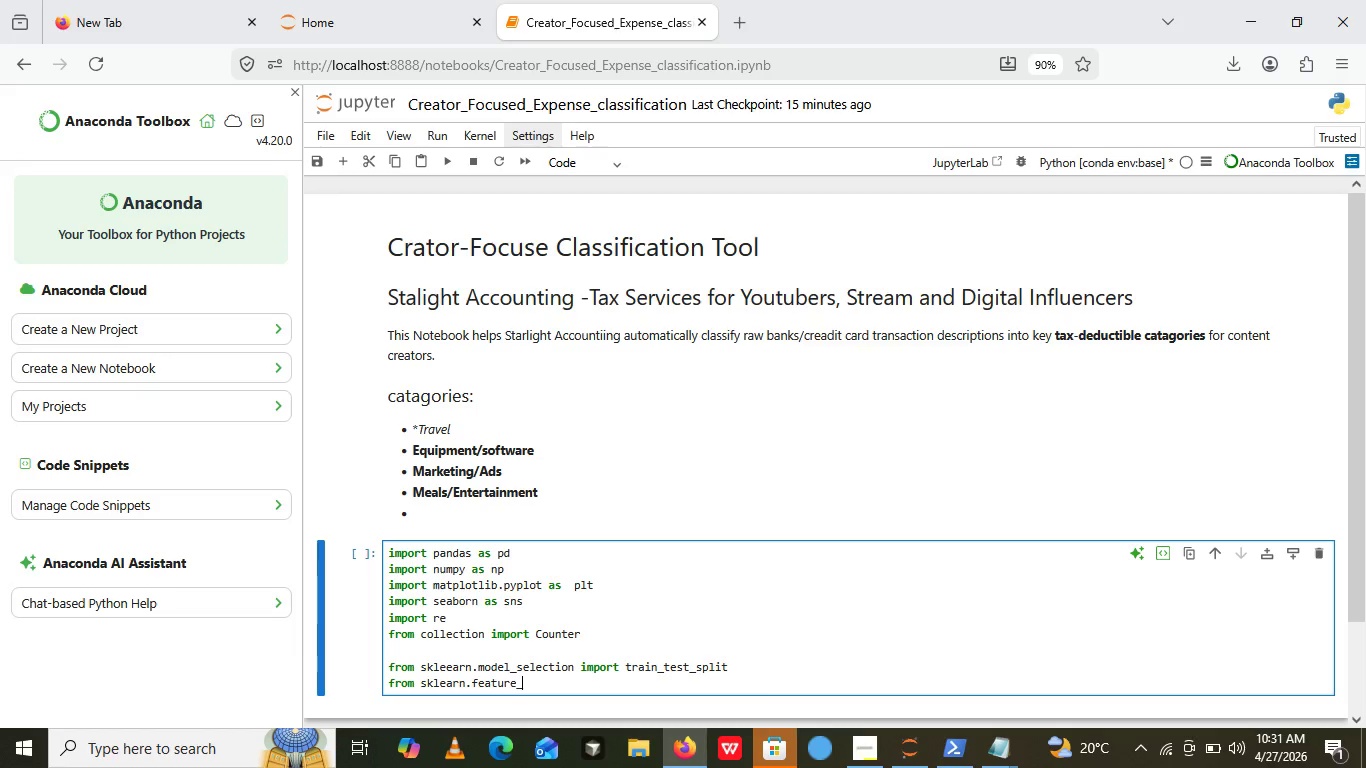 
type(extraction.text import Tfid)
 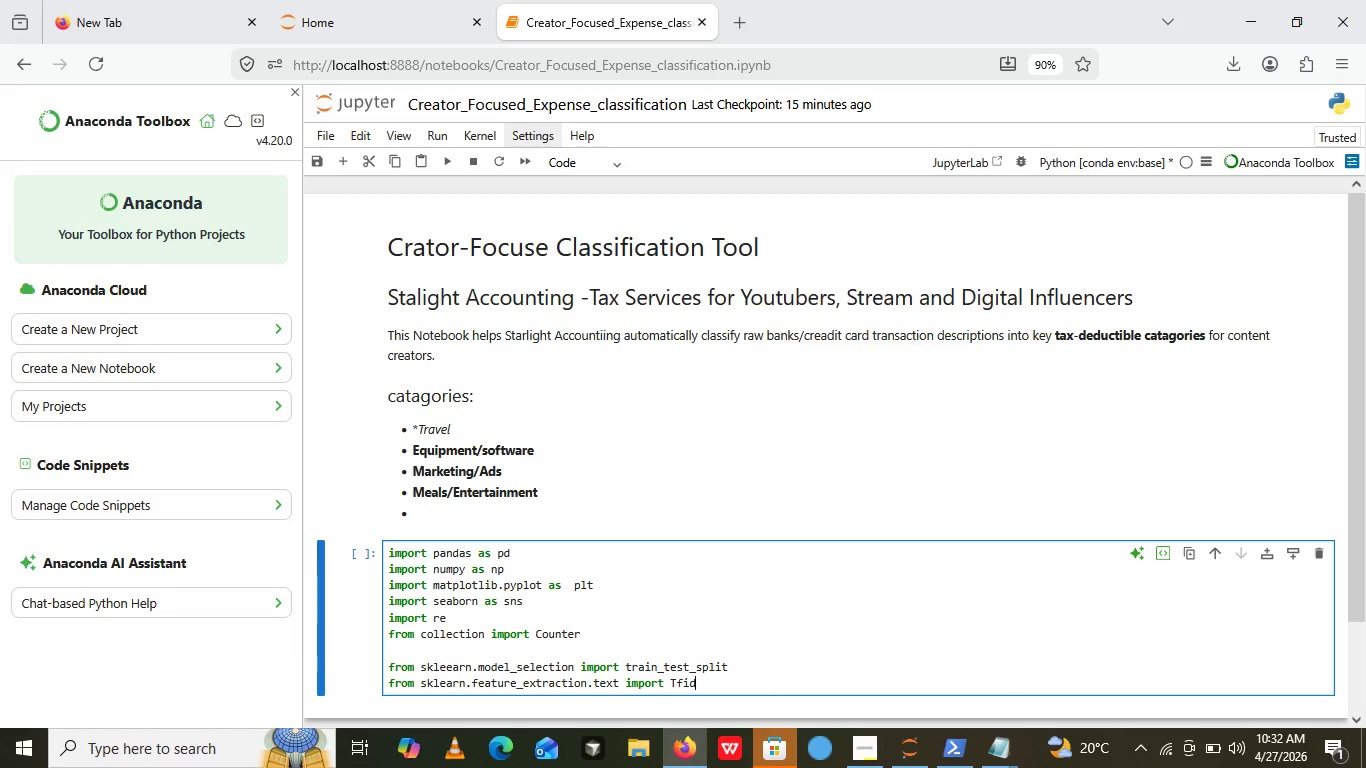 
type(vectori)
 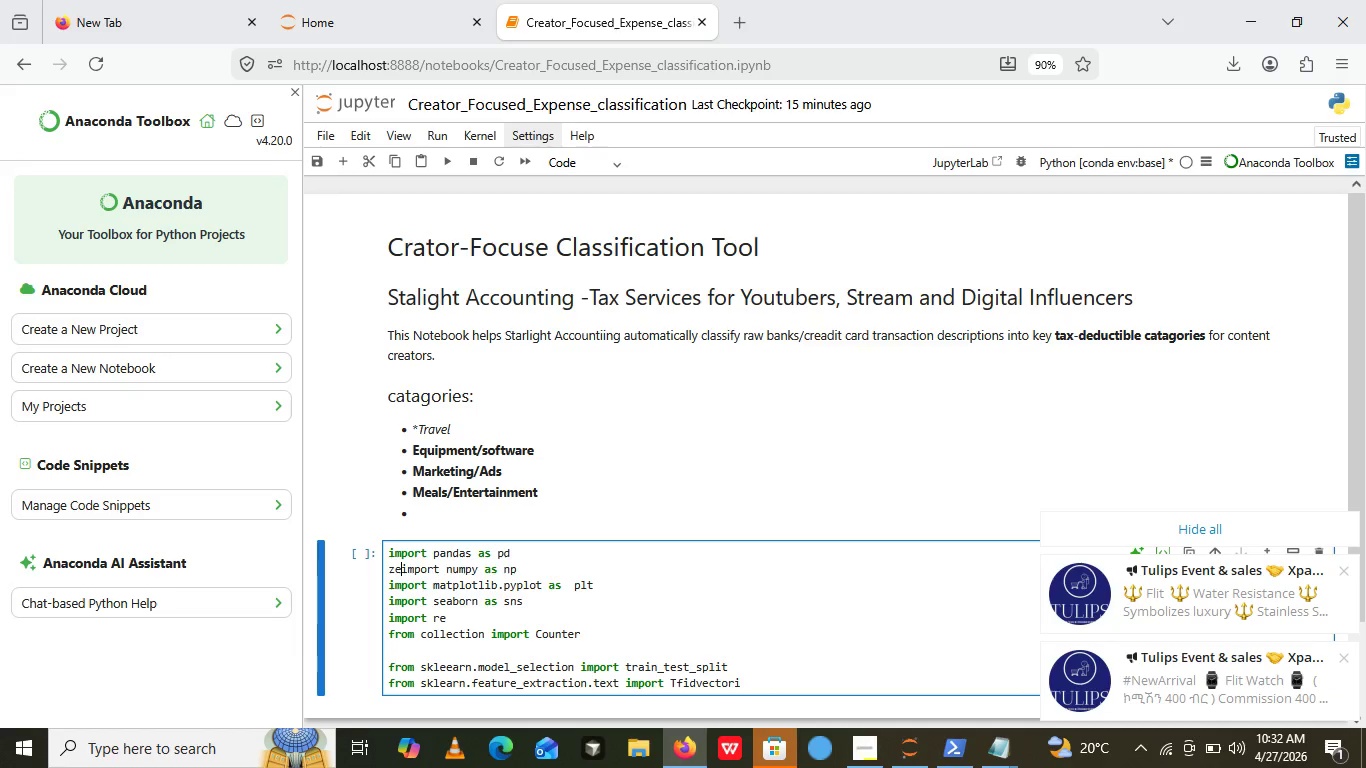 
left_click([390, 575])
 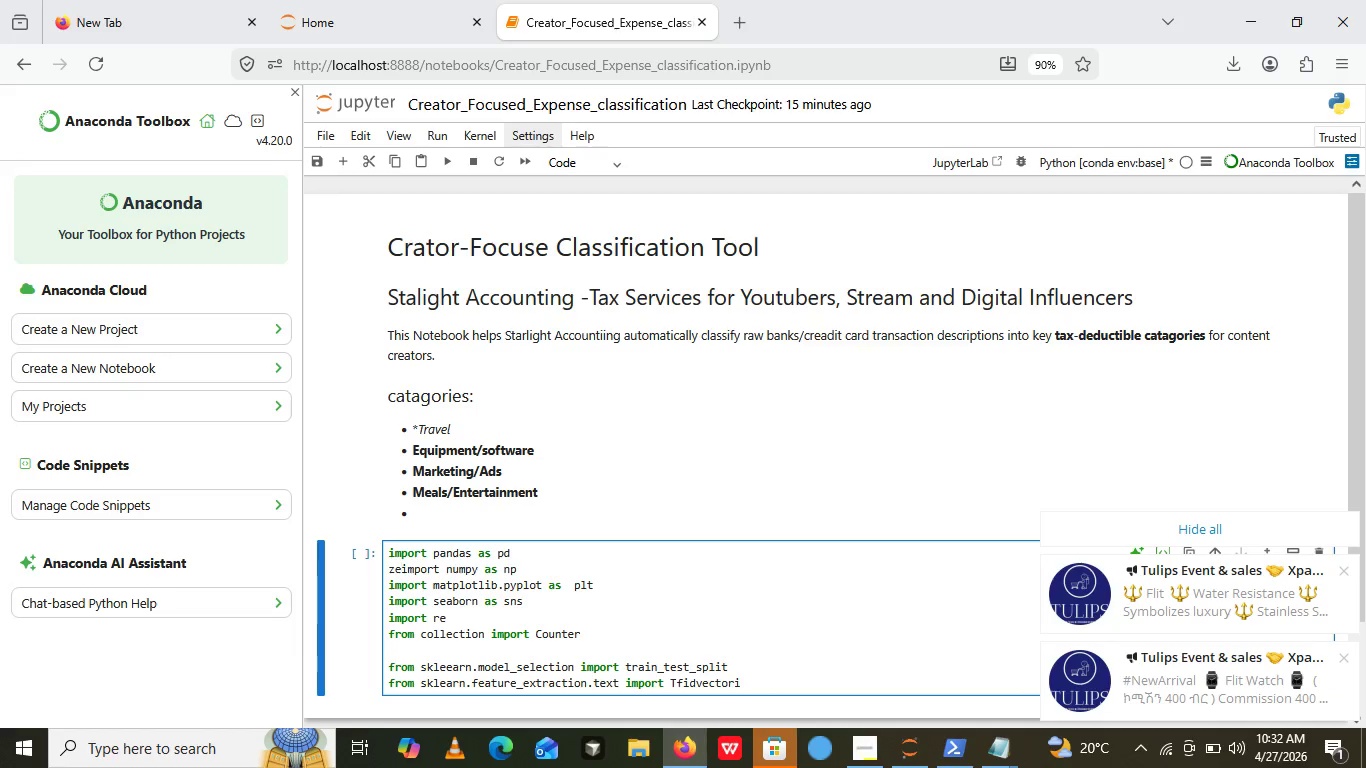 
type(zer)
 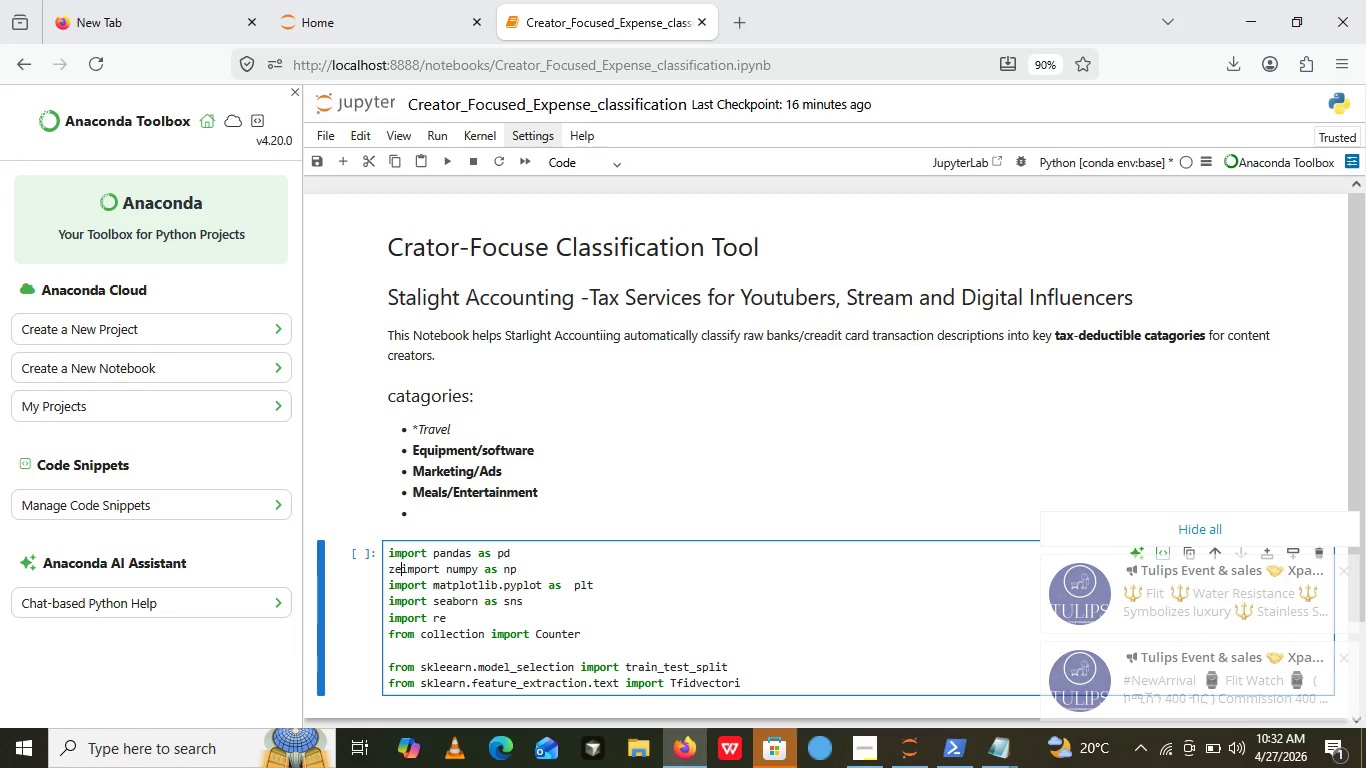 
key(Control+Z)
 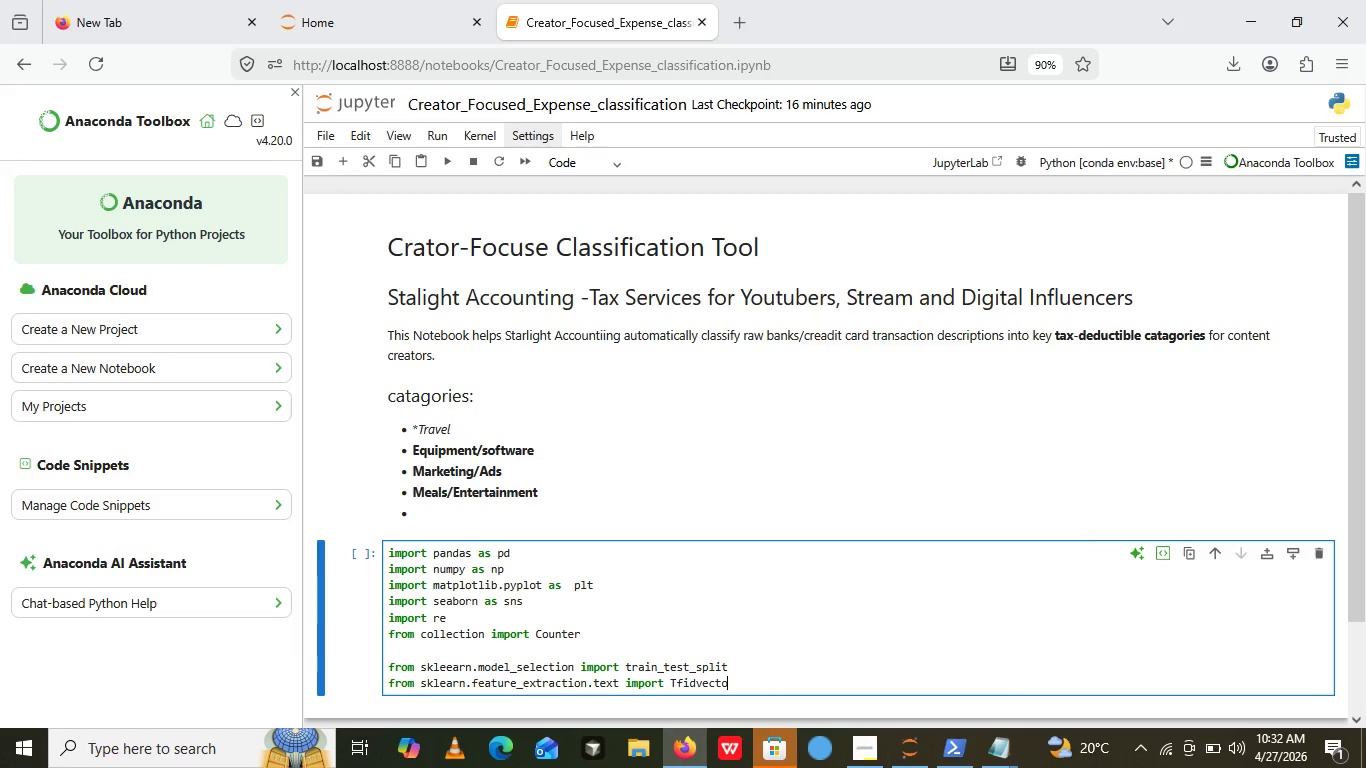 
key(Control+Z)
 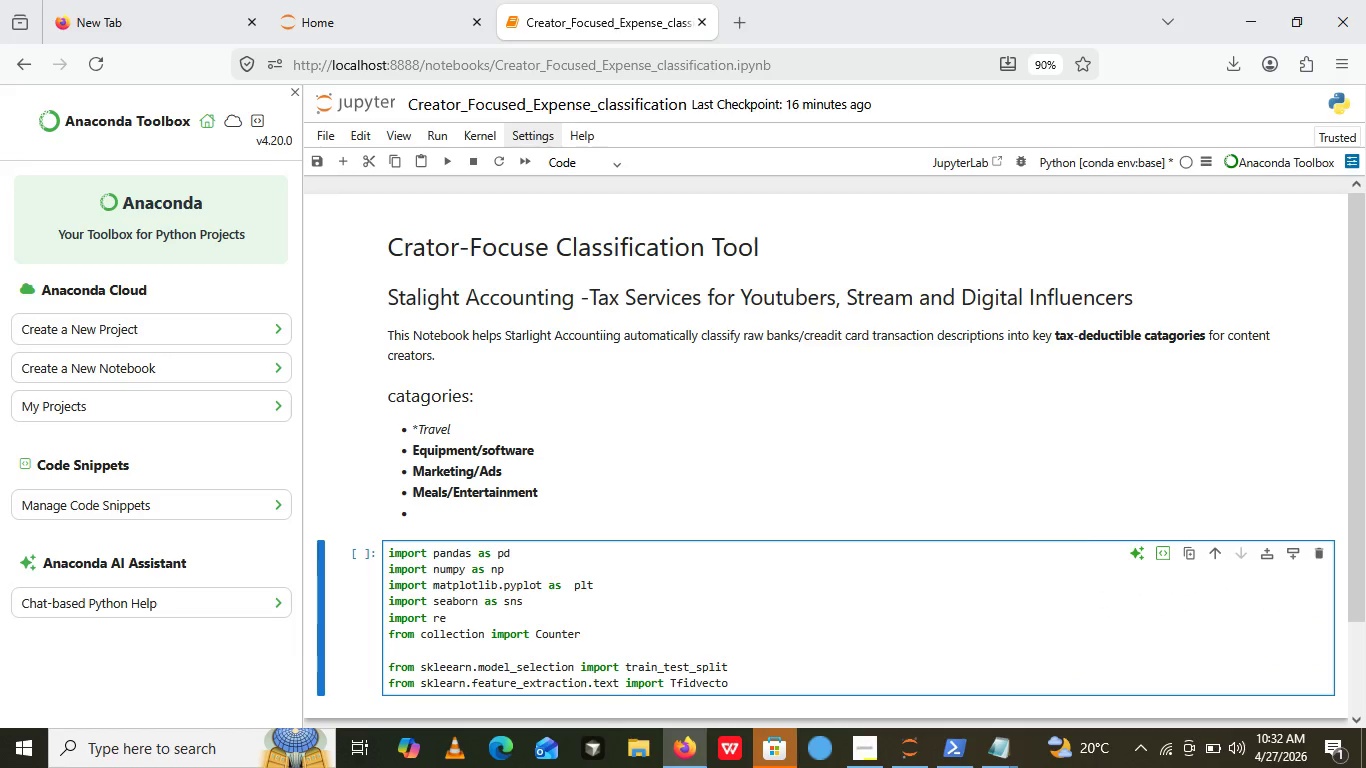 
key(Control+Z)
 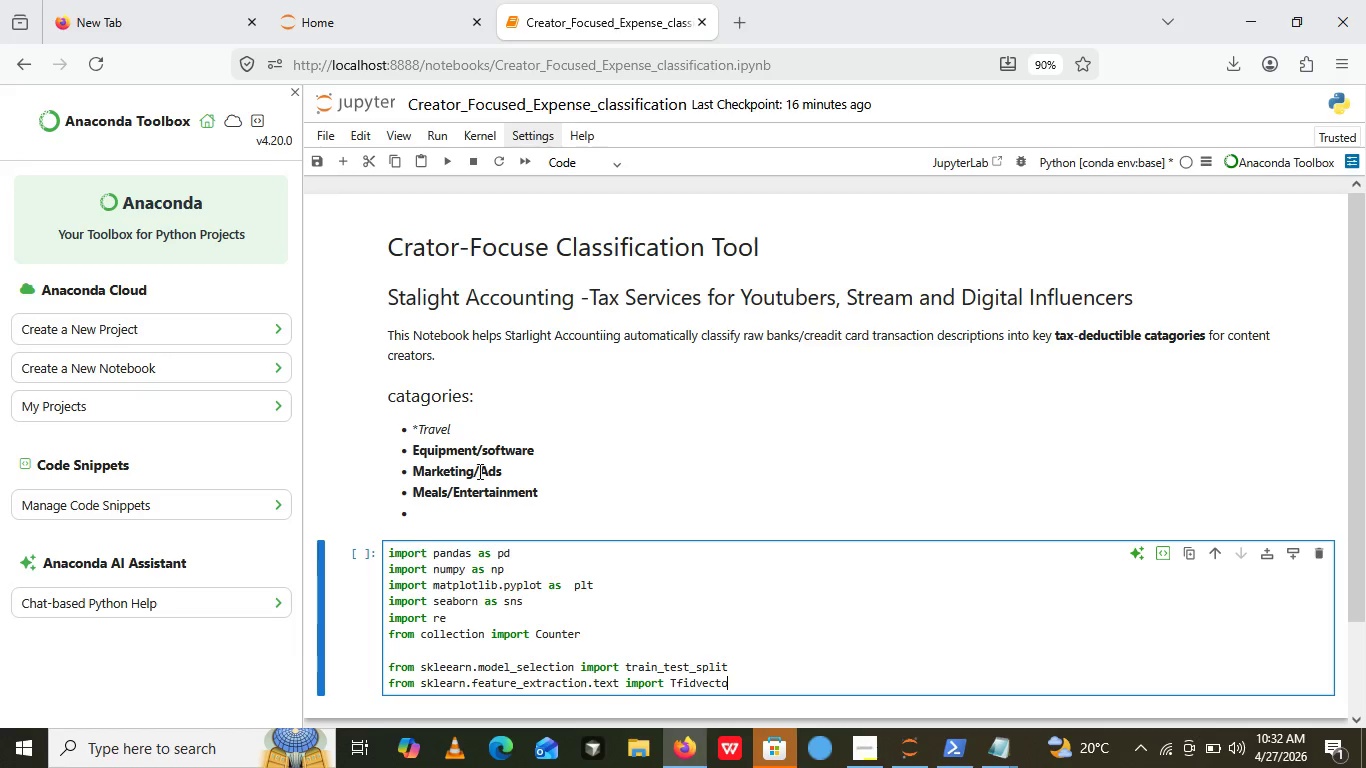 
wait(5.99)
 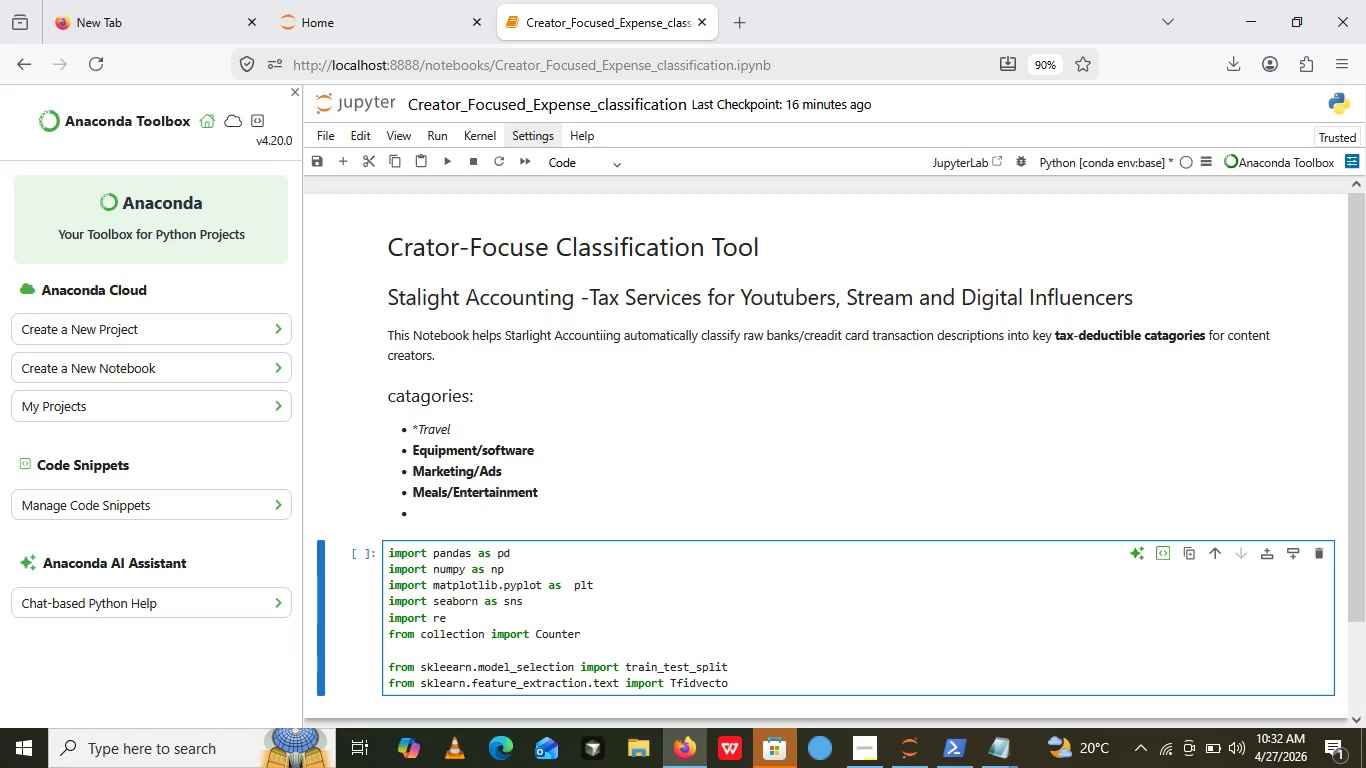 
type(rizer)
 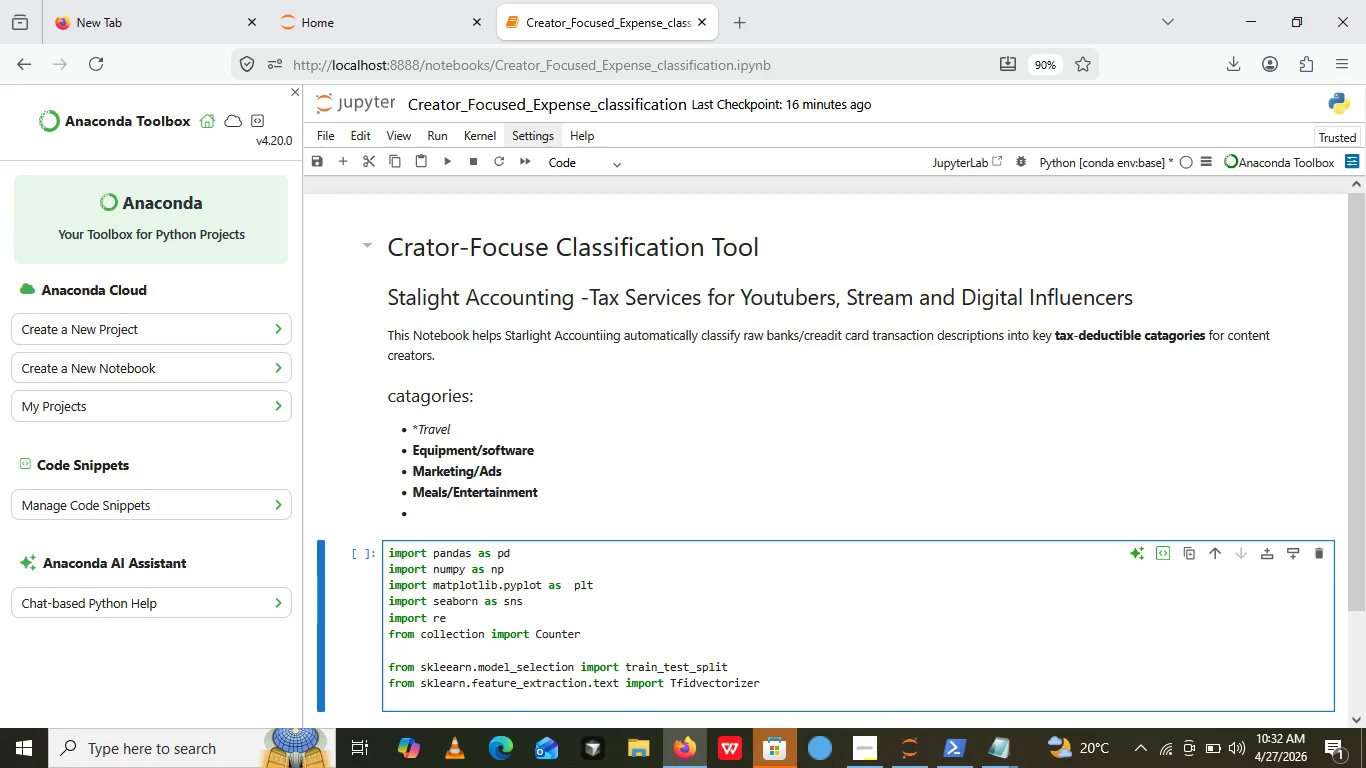 
key(Enter)
 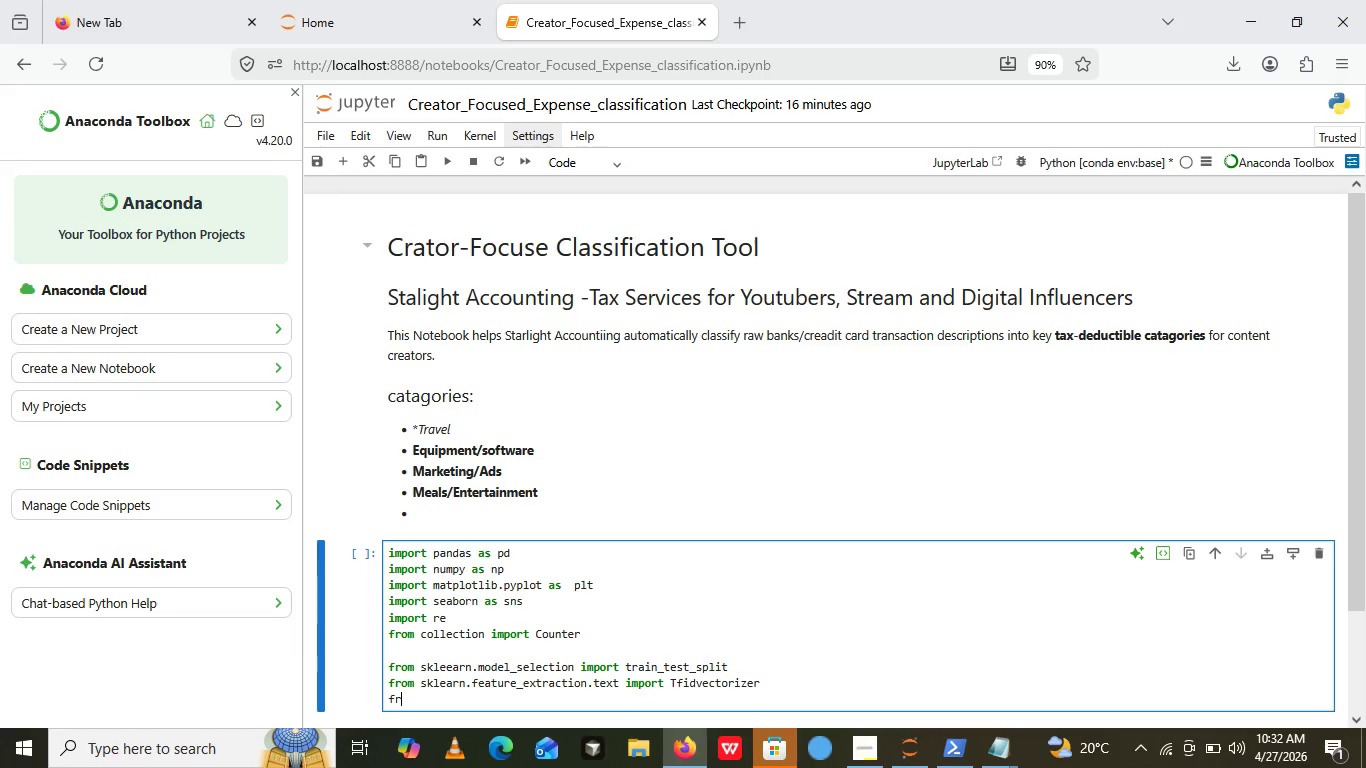 
type(from sklearn)
 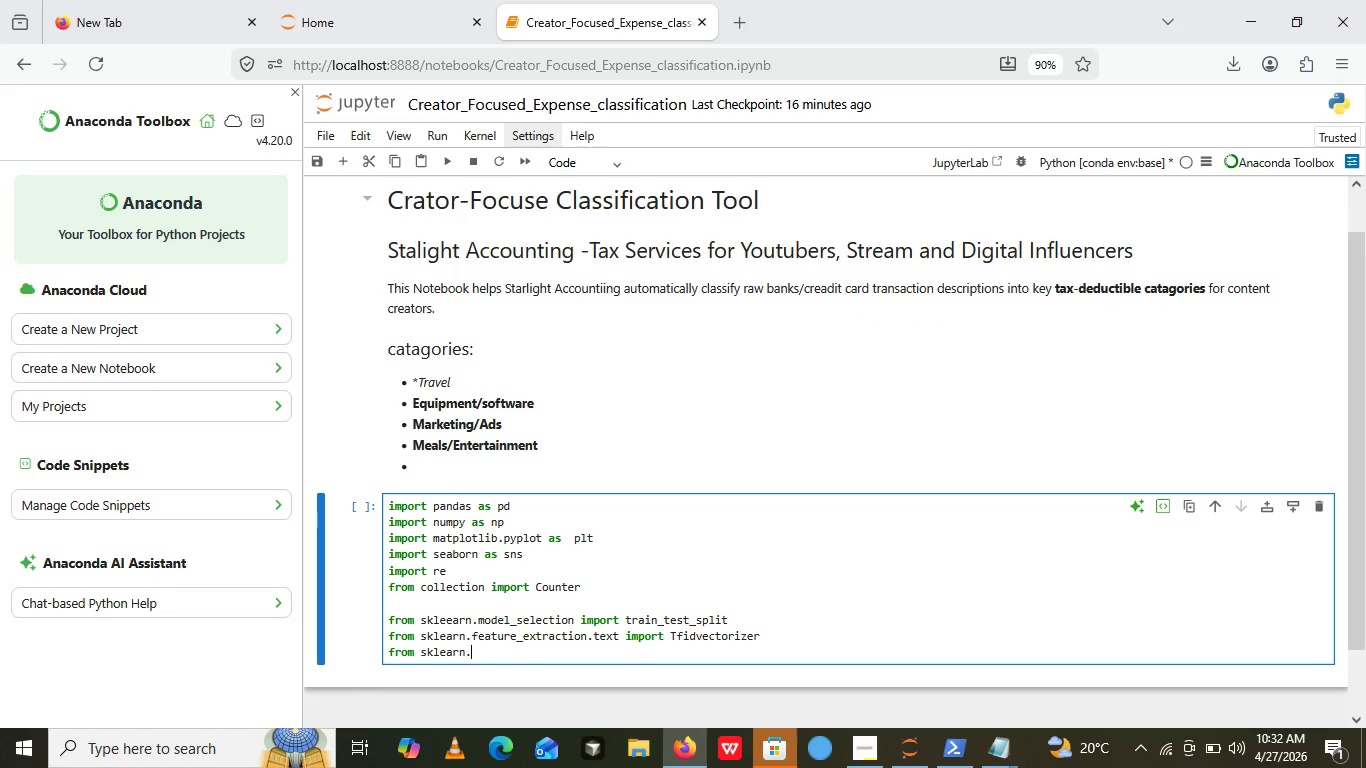 
type(.linear_moedel import lo)
 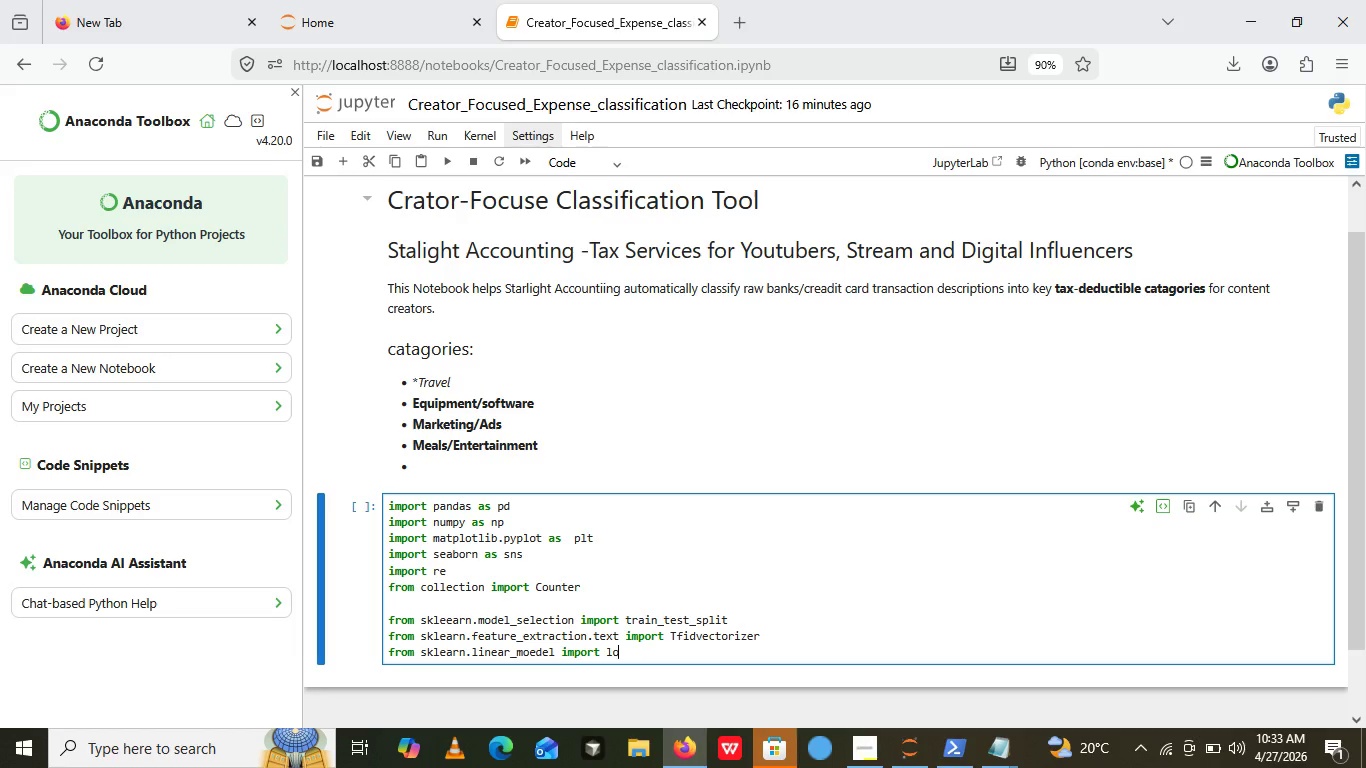 
type(gisticRegression)
 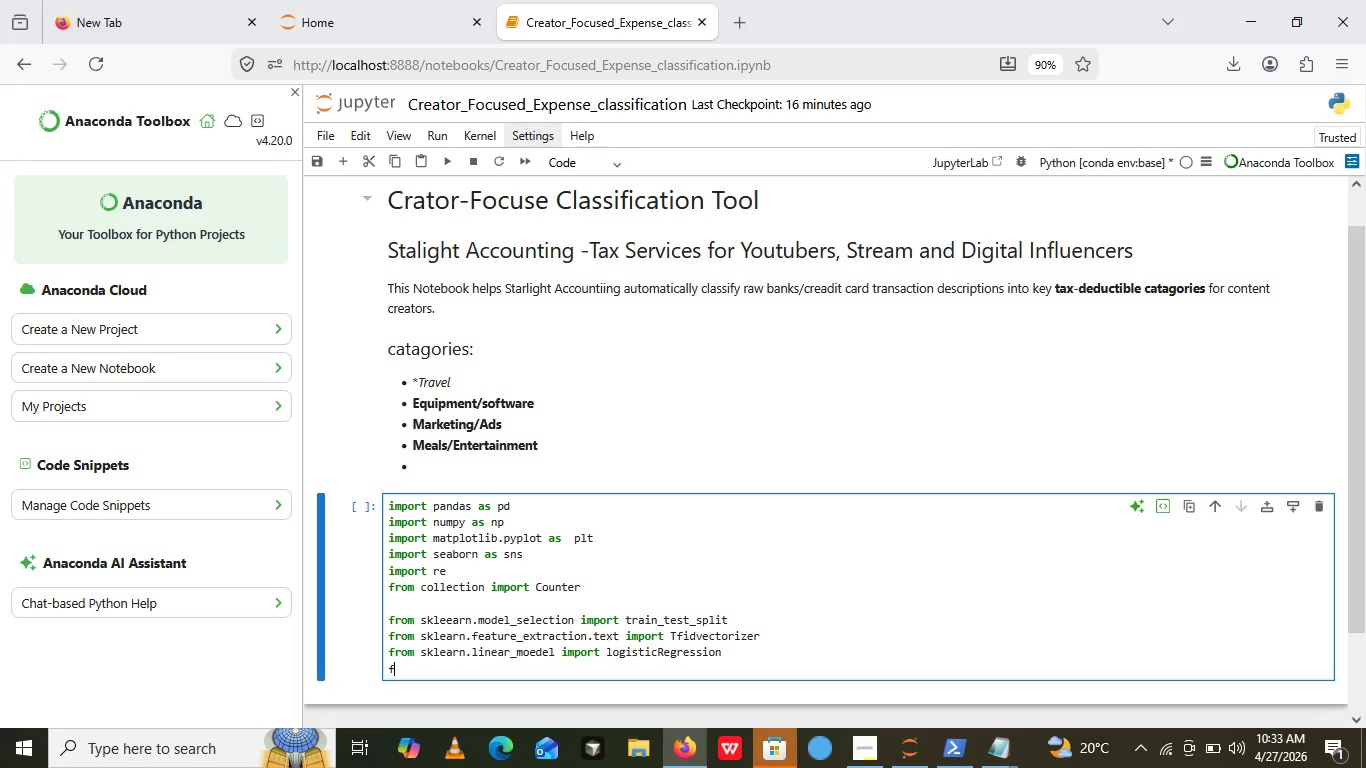 
key(Enter)
 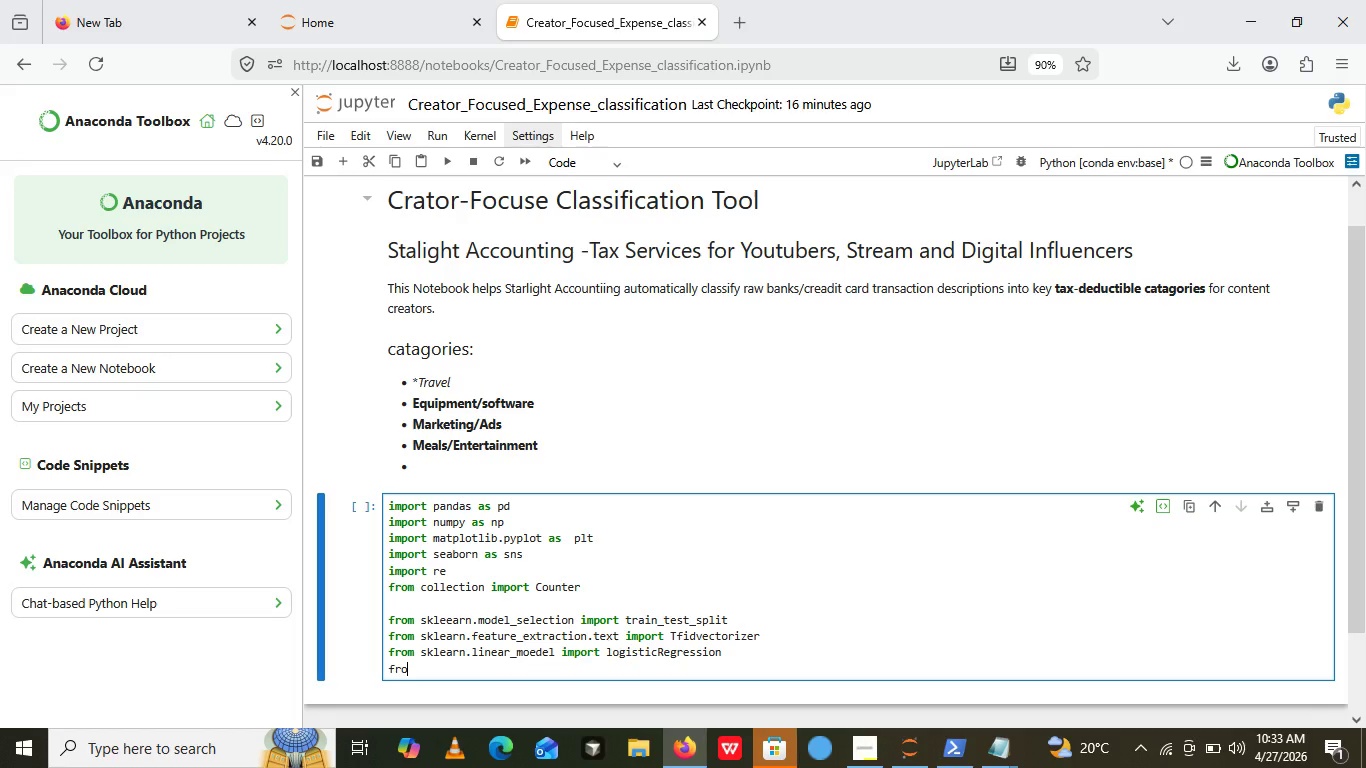 
type(from sklearn.pip)
 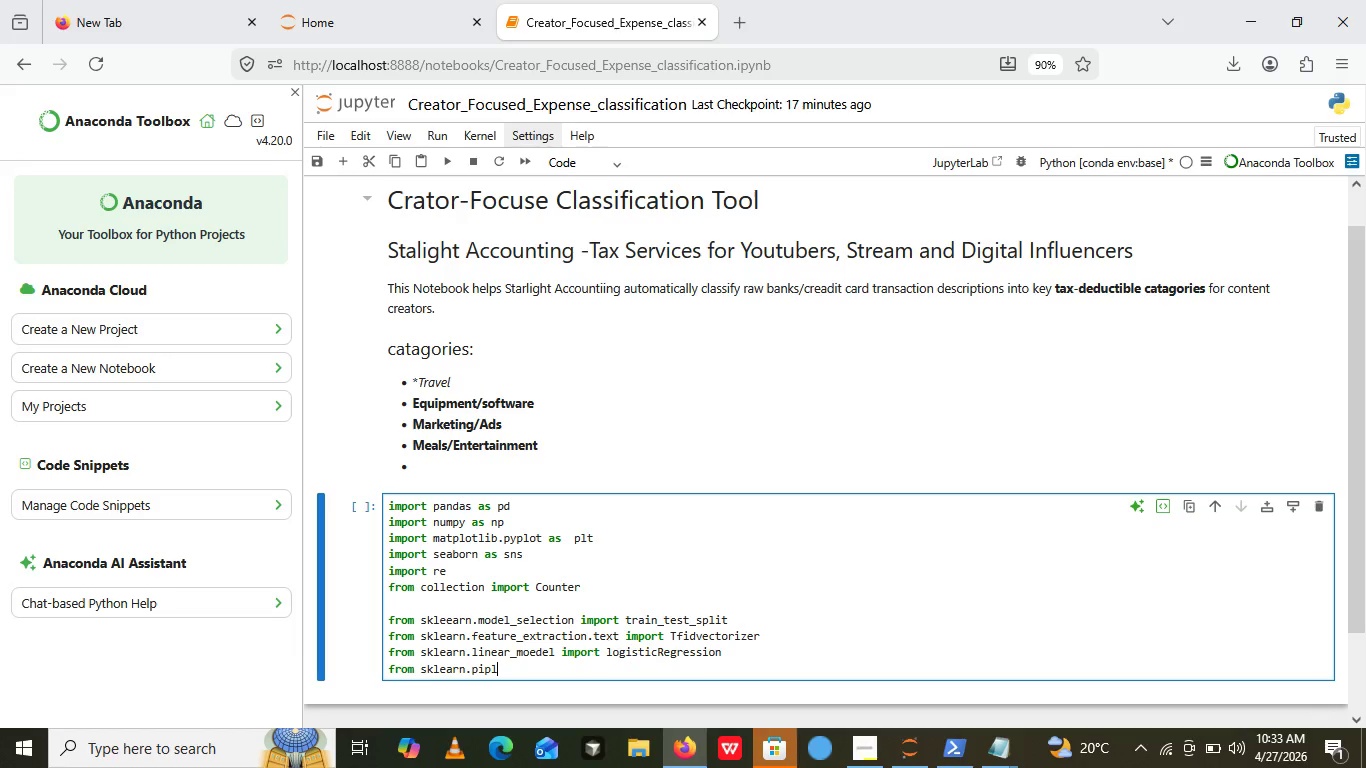 
type(line import pipline)
 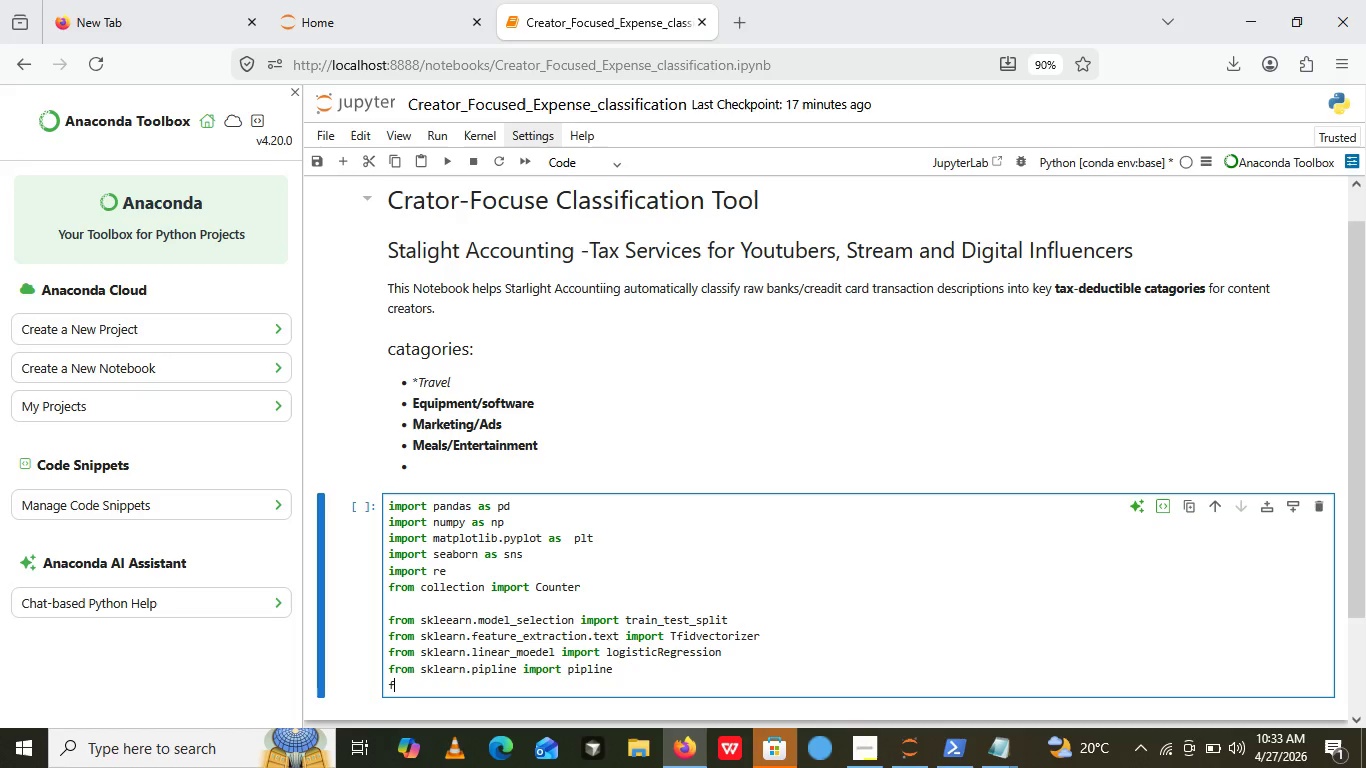 
key(Enter)
 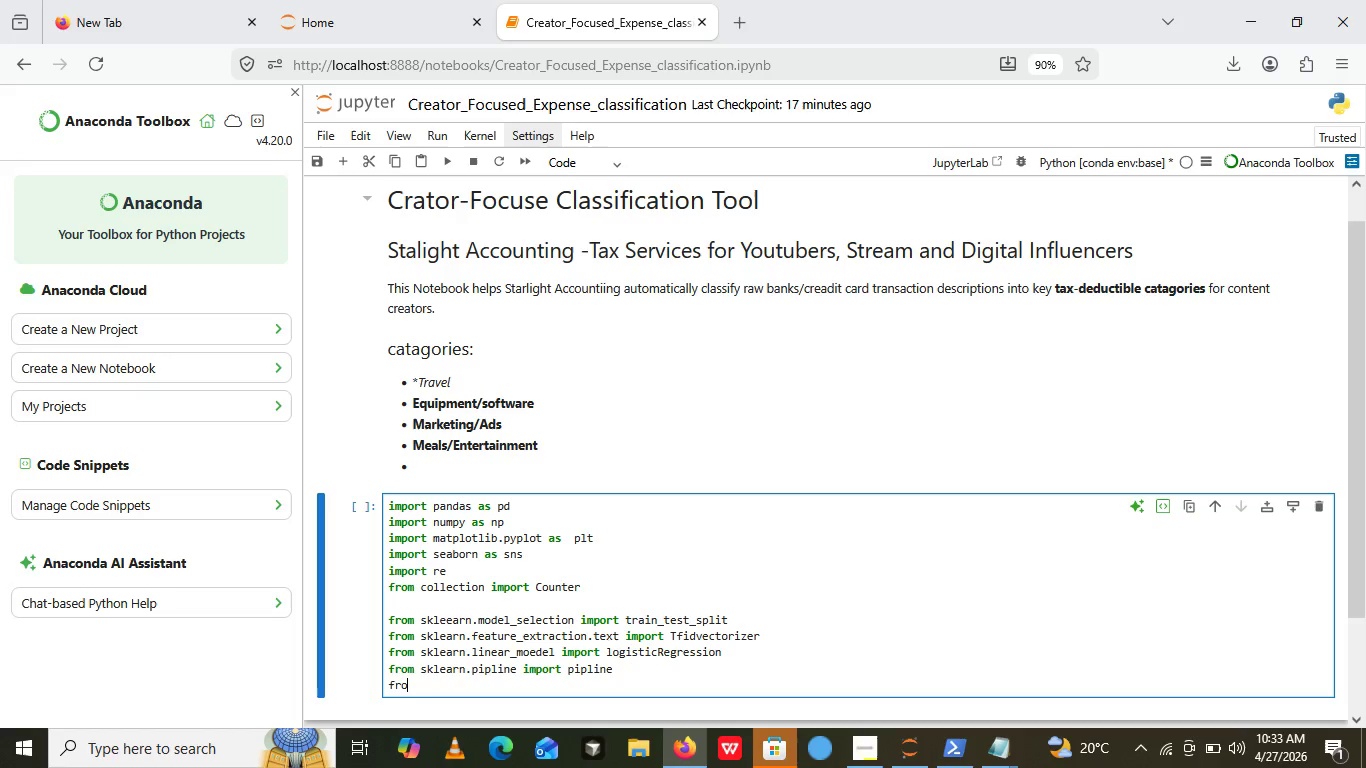 
type(from sklearn.metriix)
key(Backspace)
key(Backspace)
type(cs import classification_report, confus)
 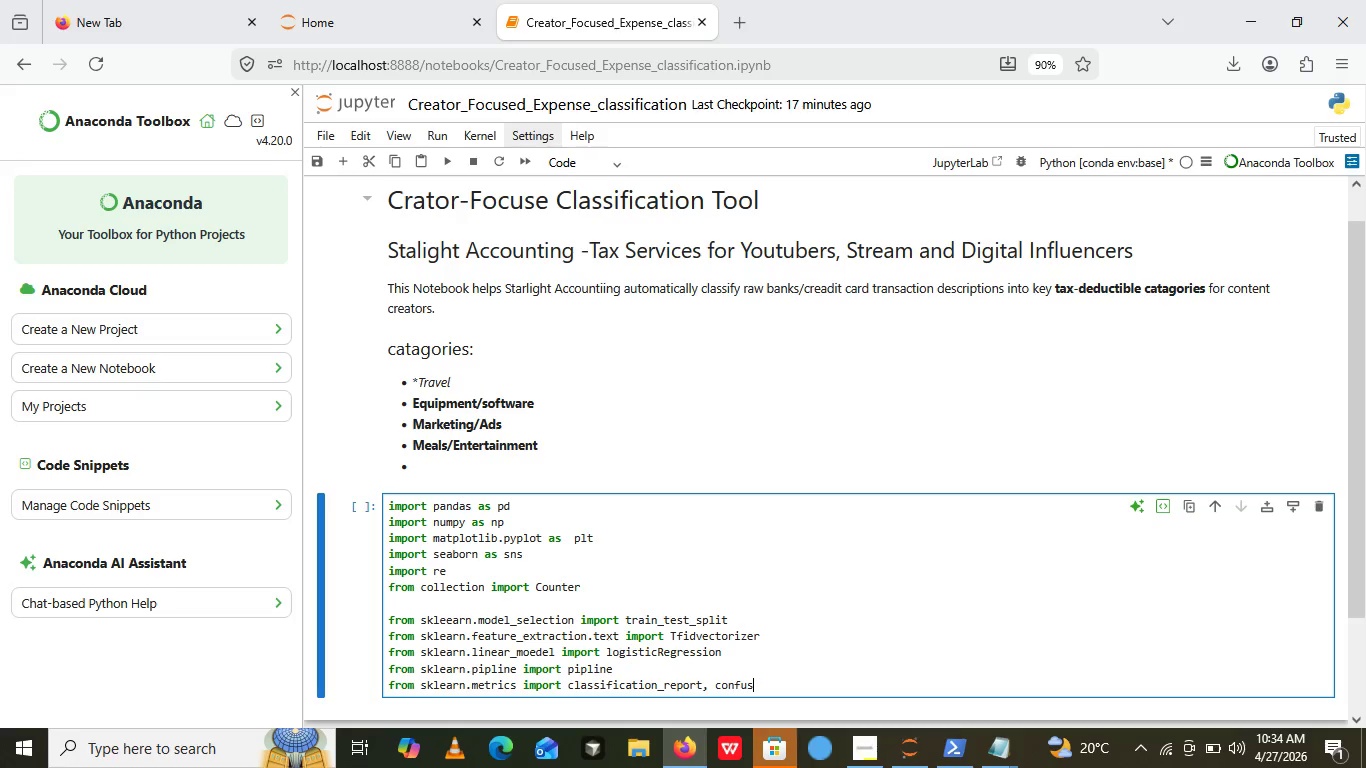 
type(ion)
 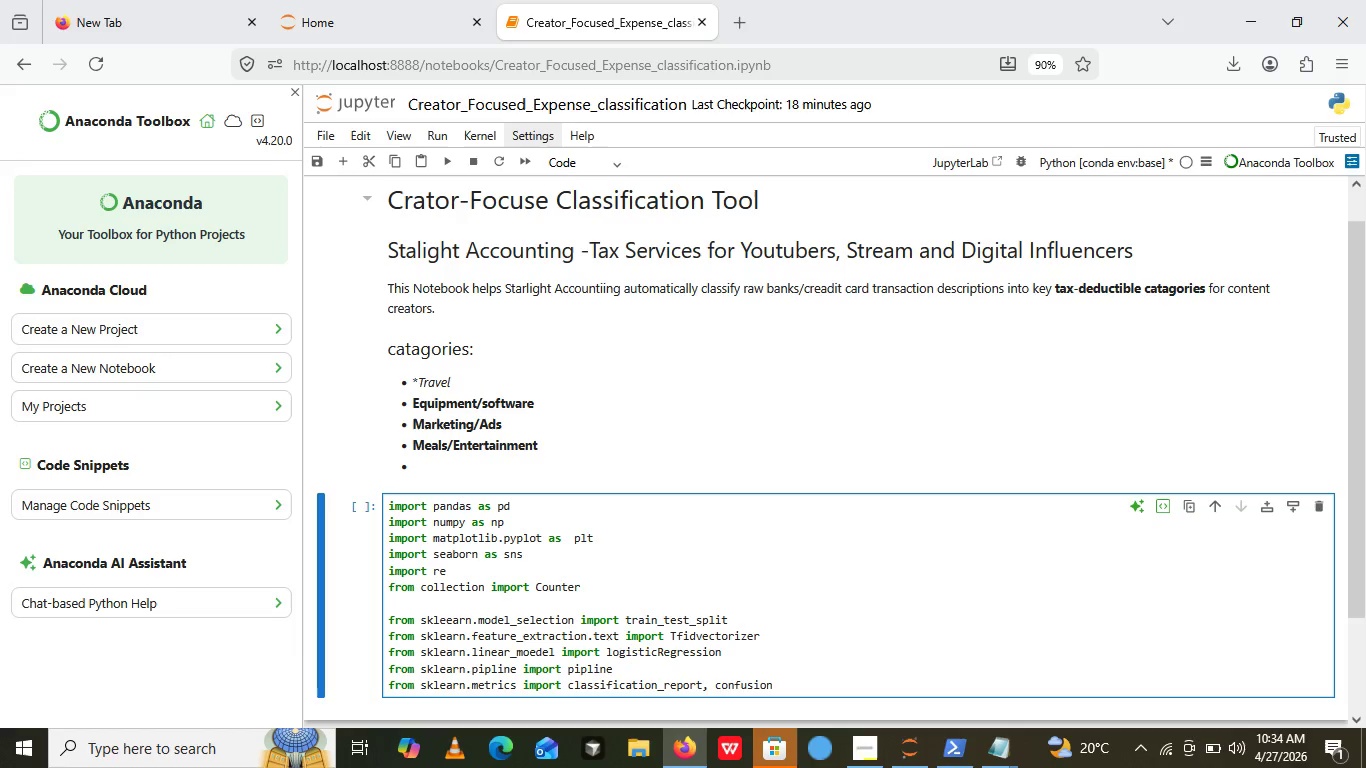 
type(_matrix,accuracy_score)
 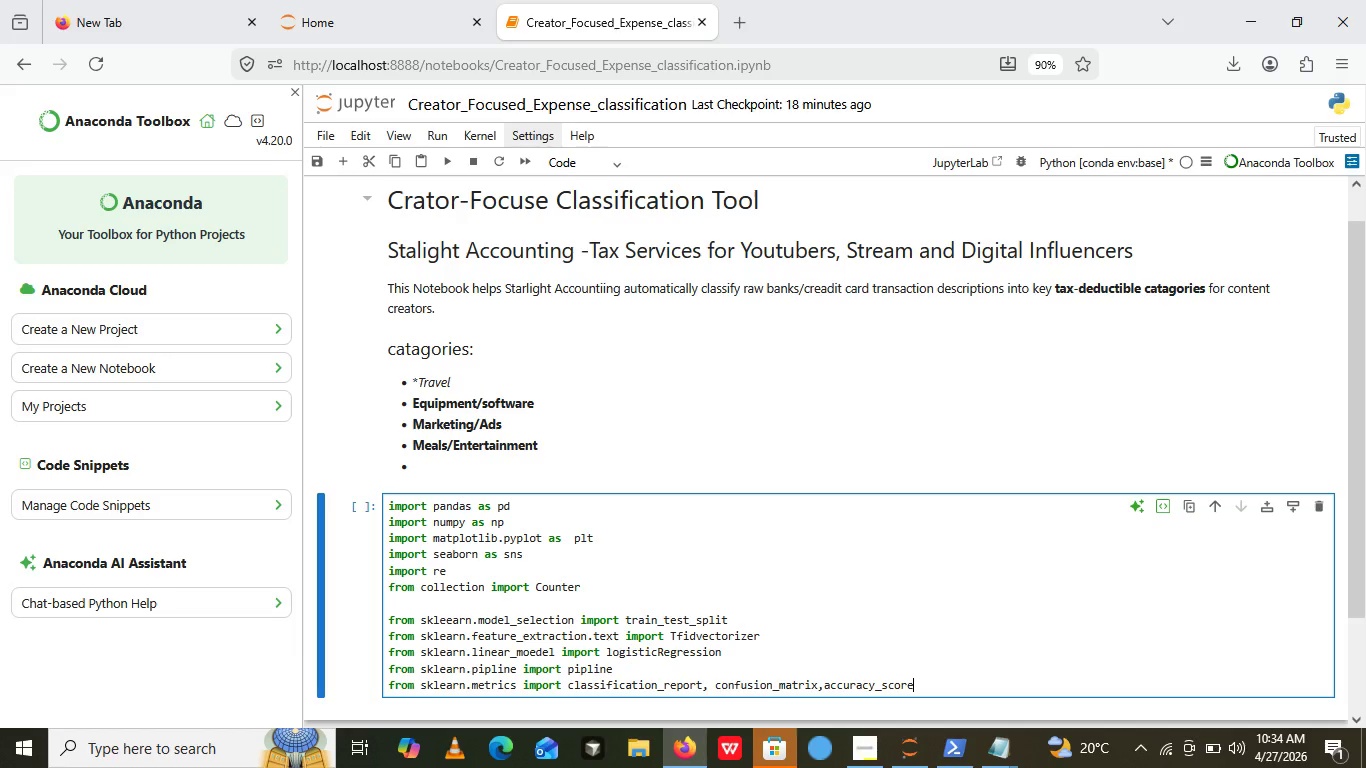 
key(Enter)
 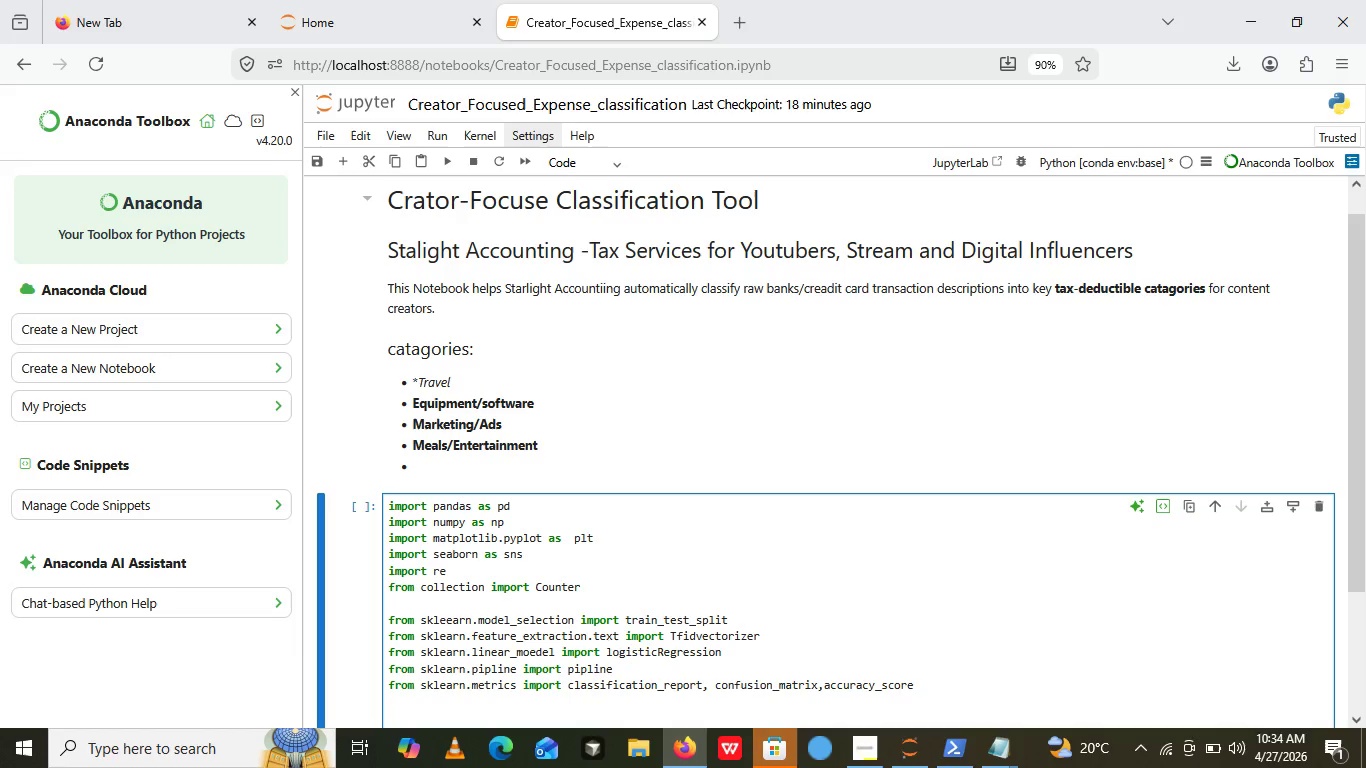 
key(Enter)
 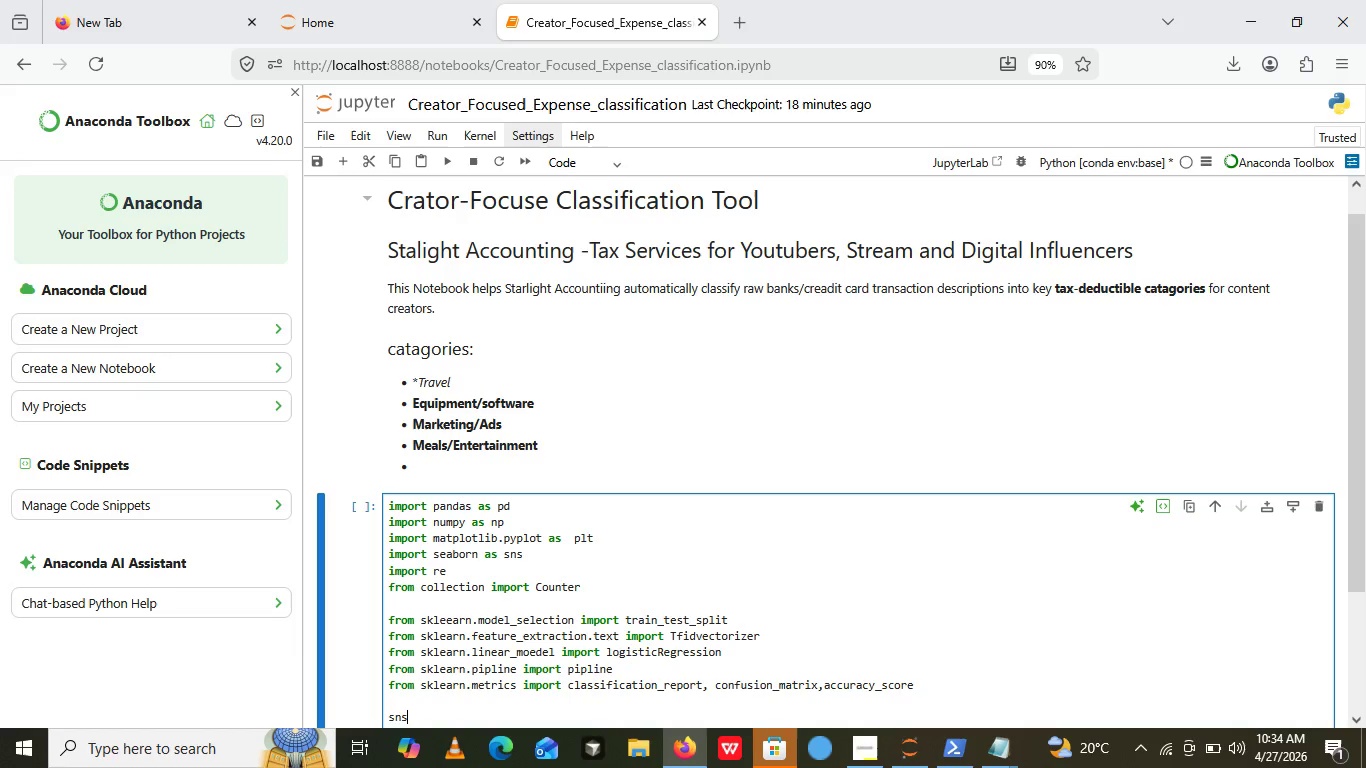 
type(sns.set)
 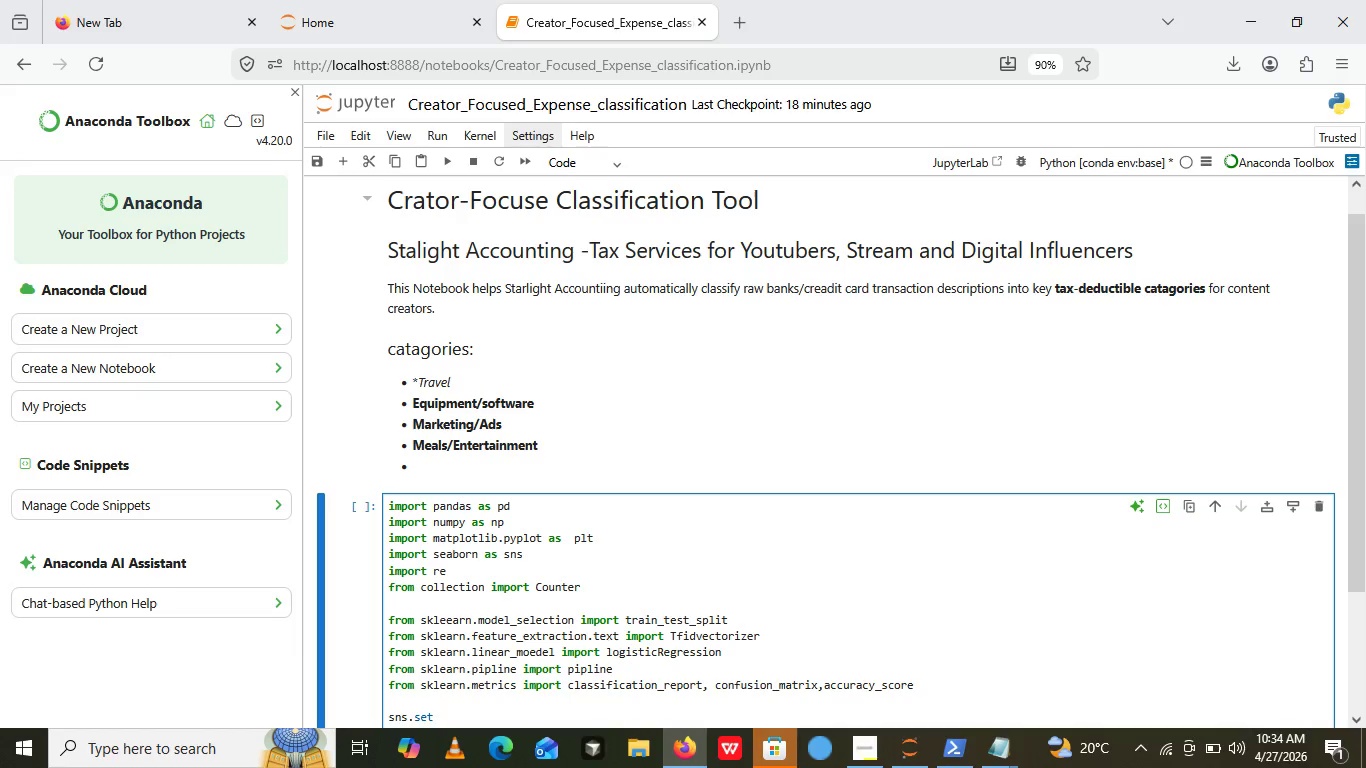 
type(_style())
 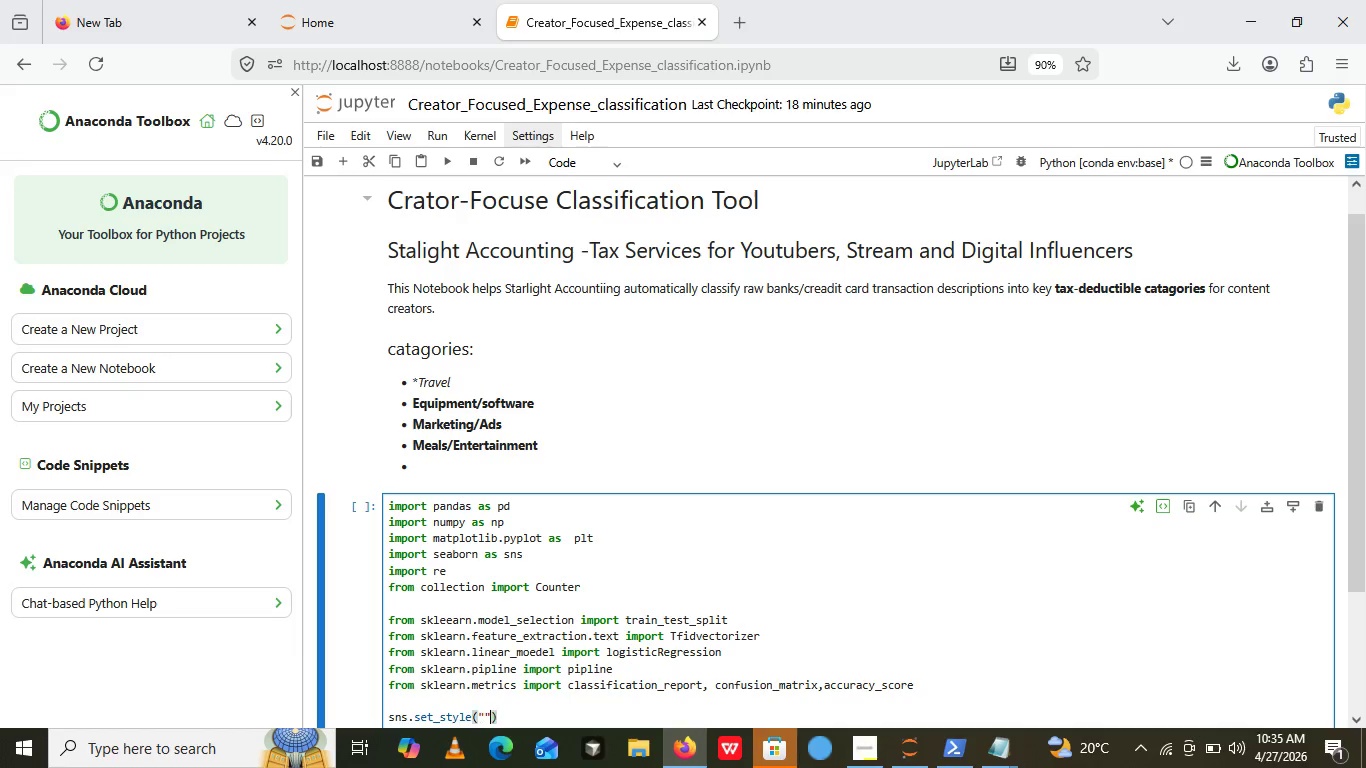 
key(ArrowLeft)
 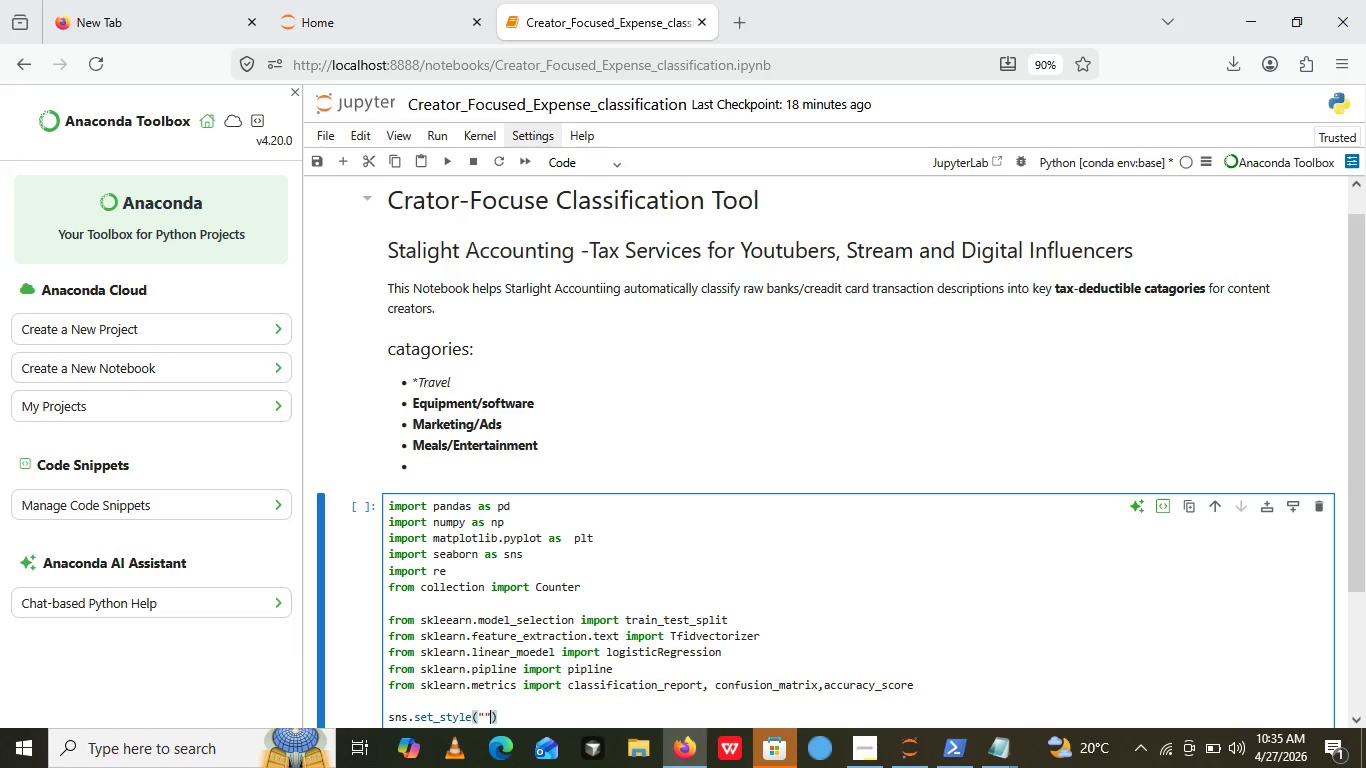 
key(Shift+Quote)
 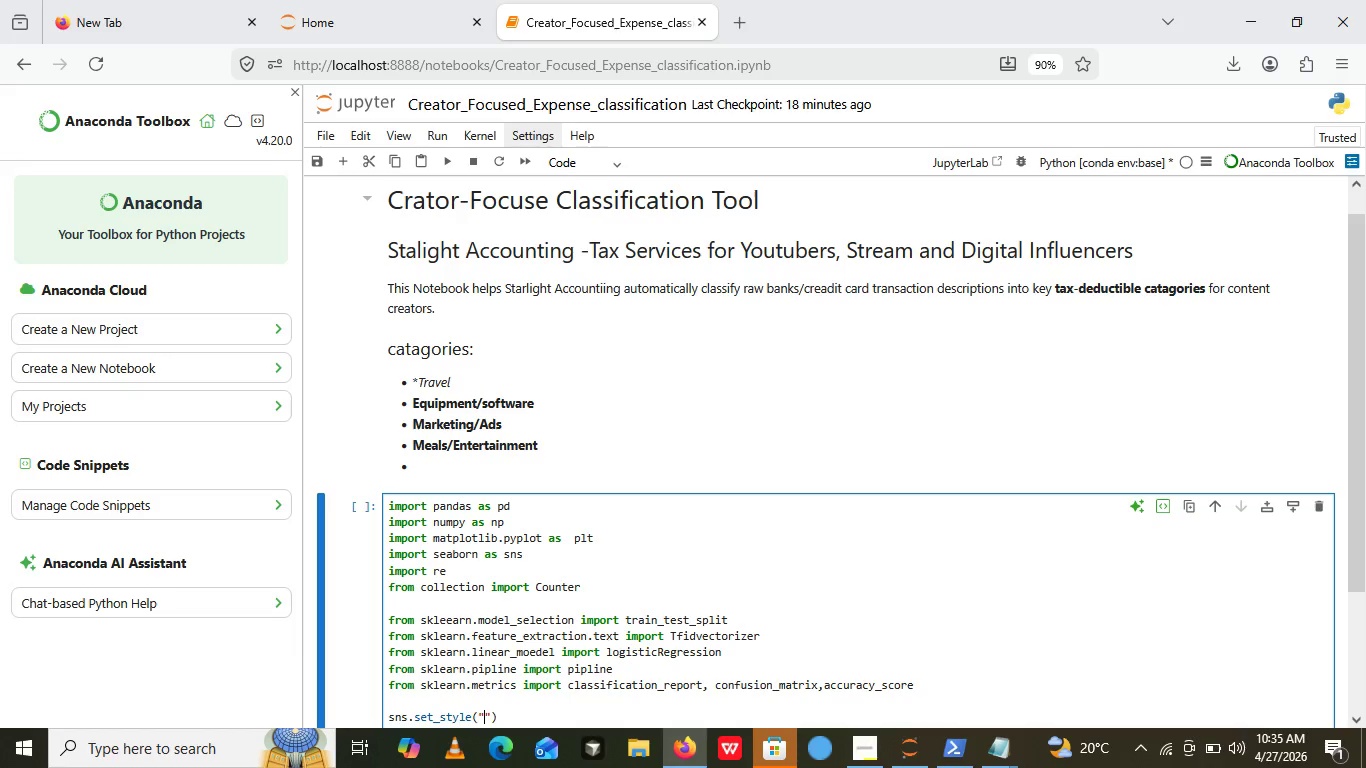 
key(Shift+Quote)
 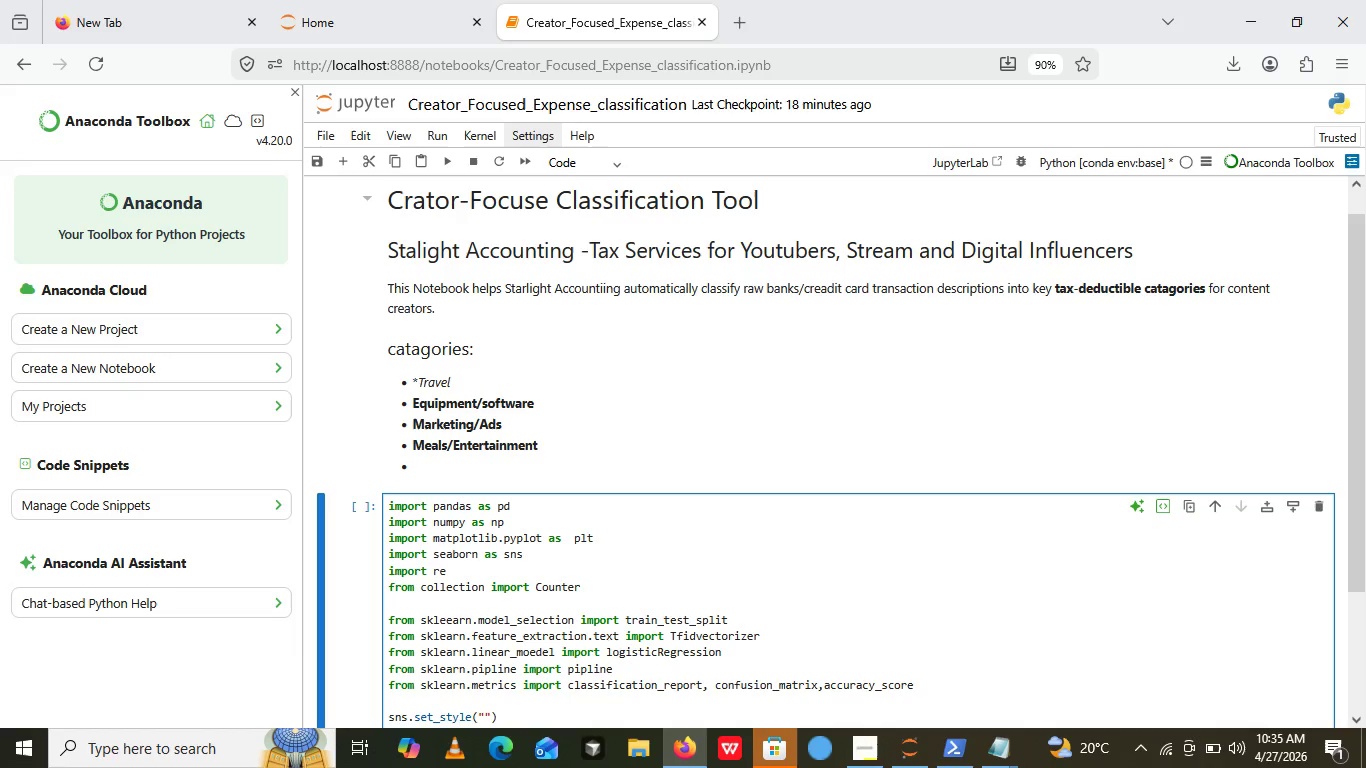 
key(ArrowLeft)
 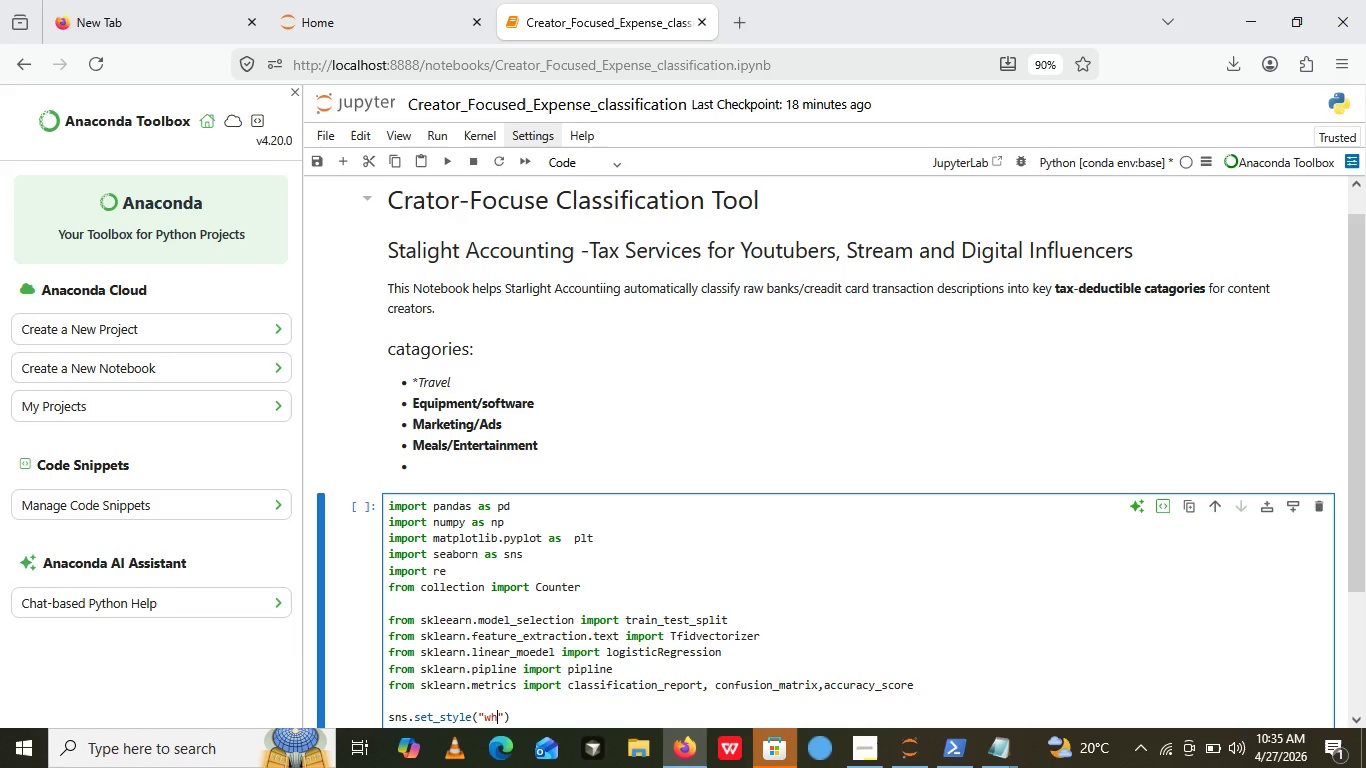 
type(wh)
 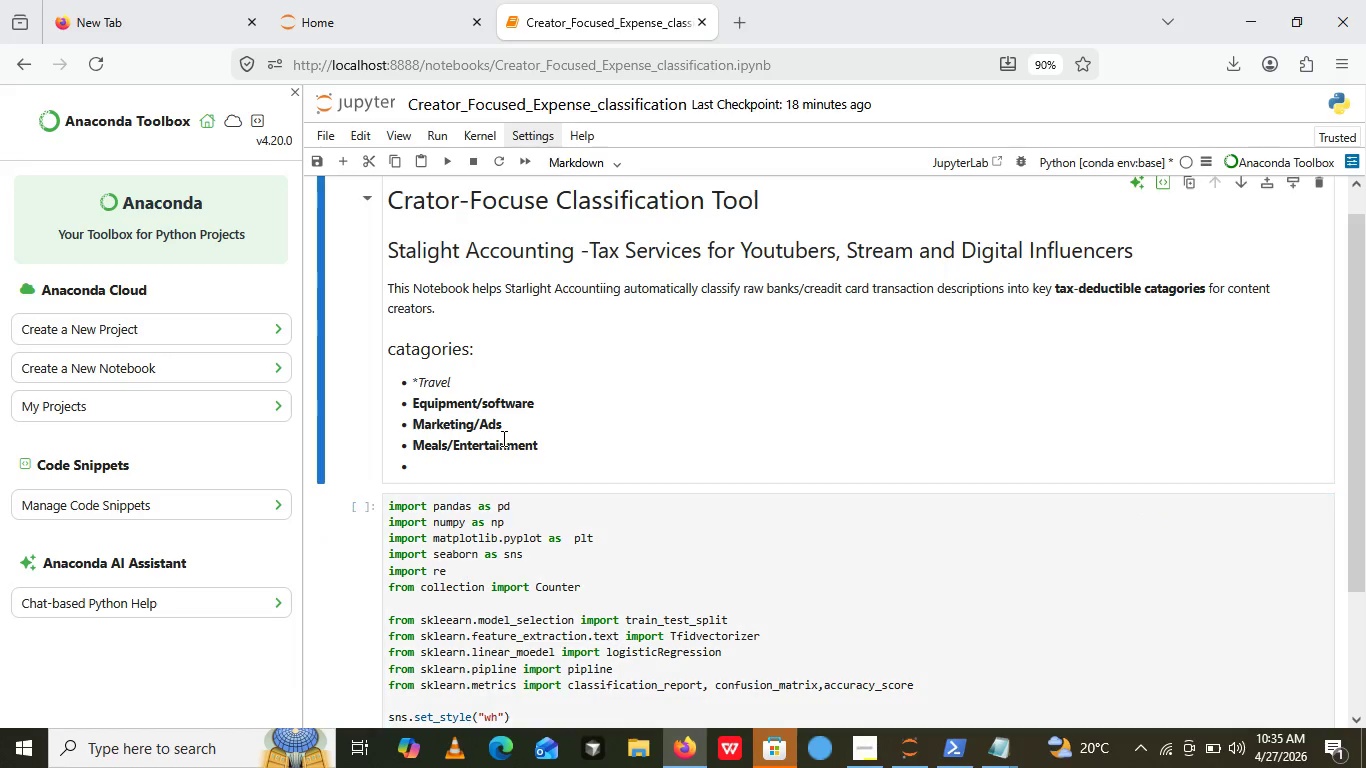 
left_click([502, 438])
 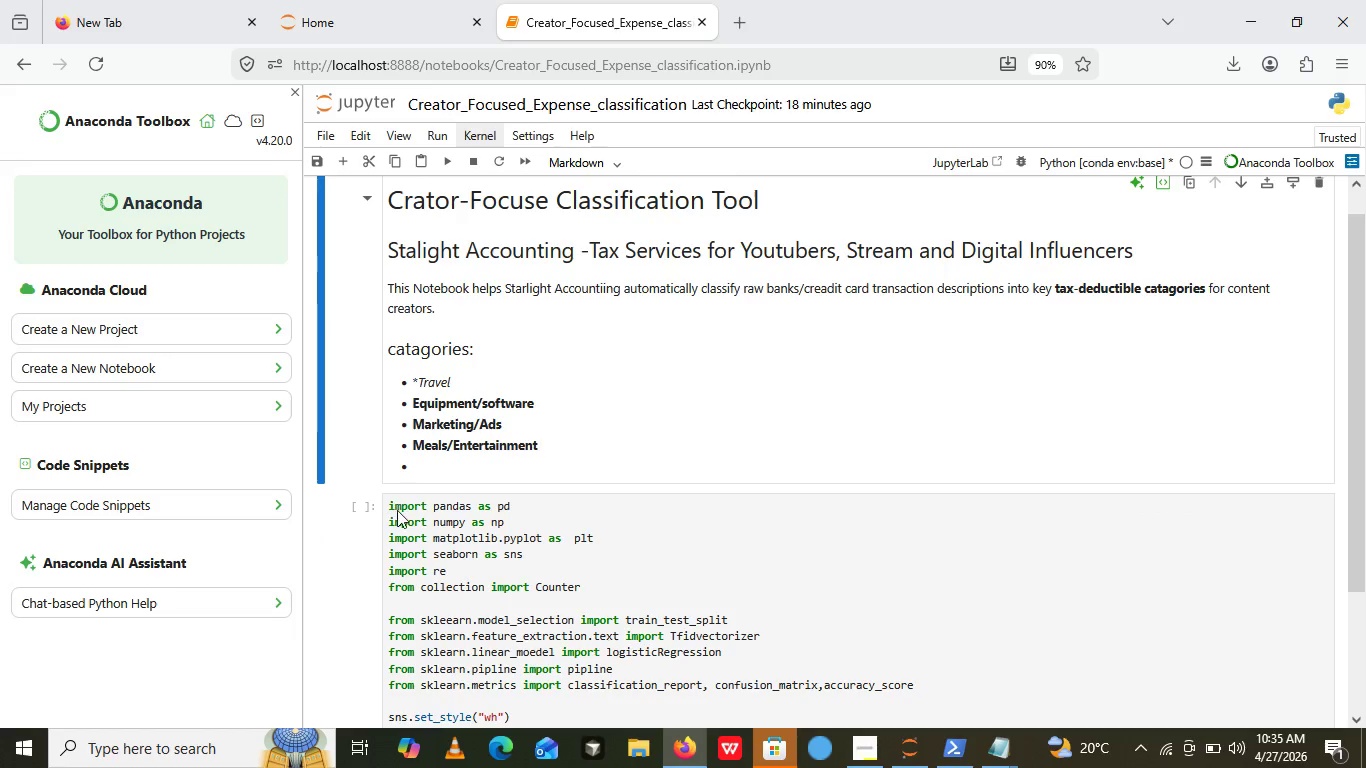 
key(I)
 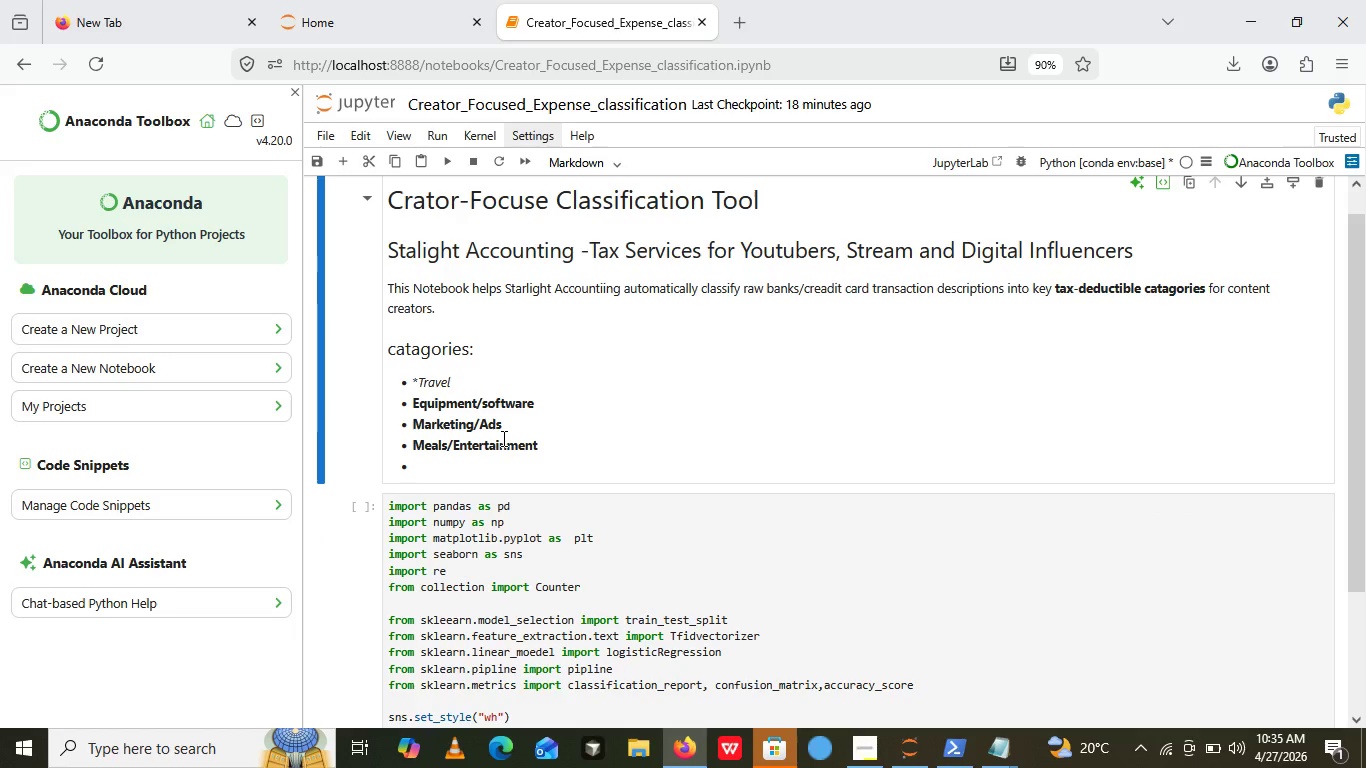 
right_click([397, 510])
 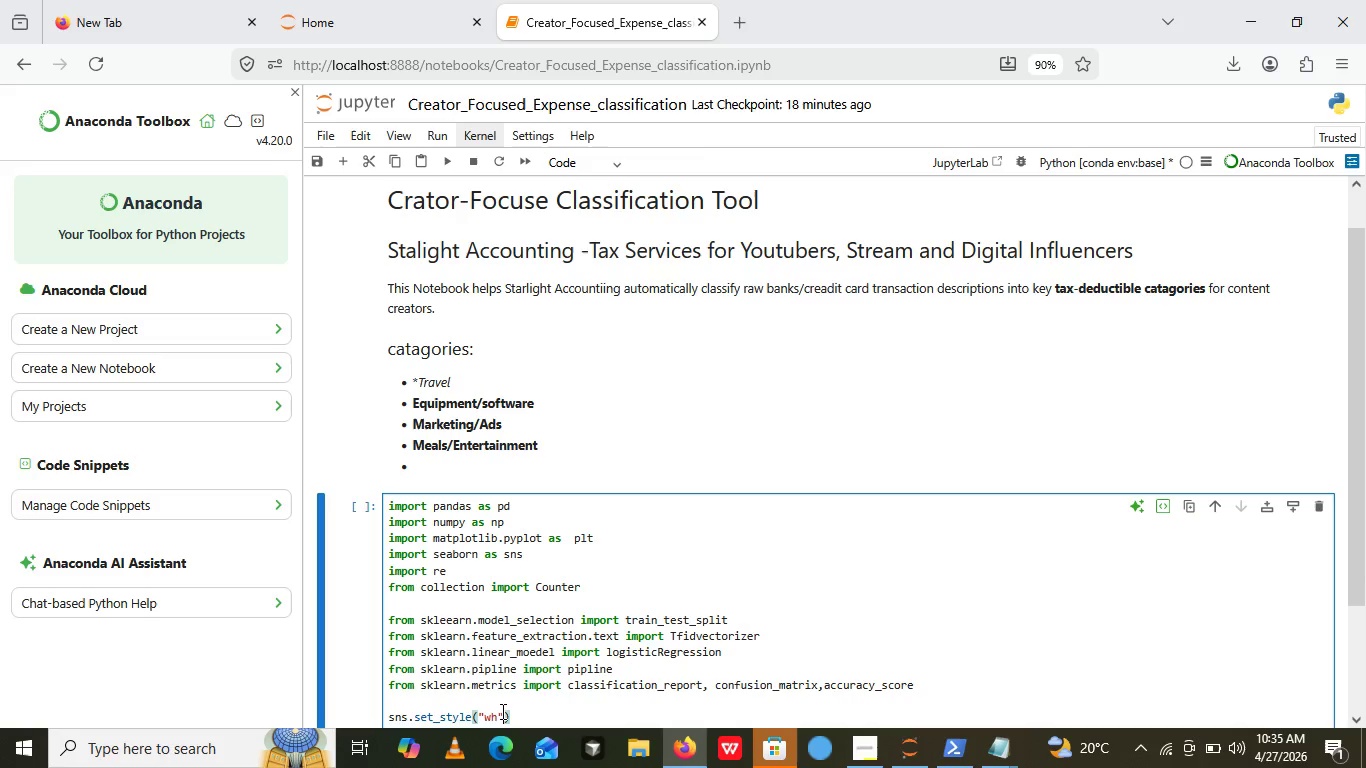 
left_click([501, 711])
 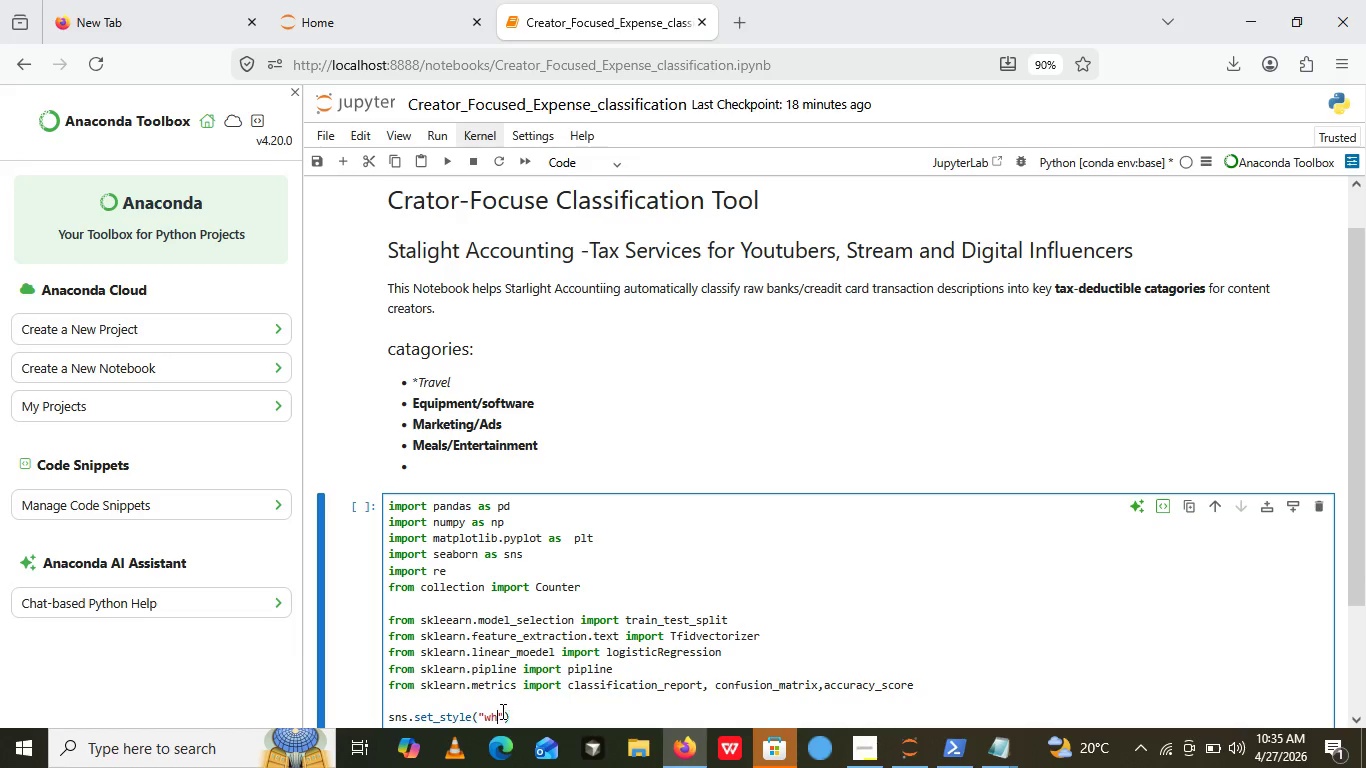 
left_click([501, 711])
 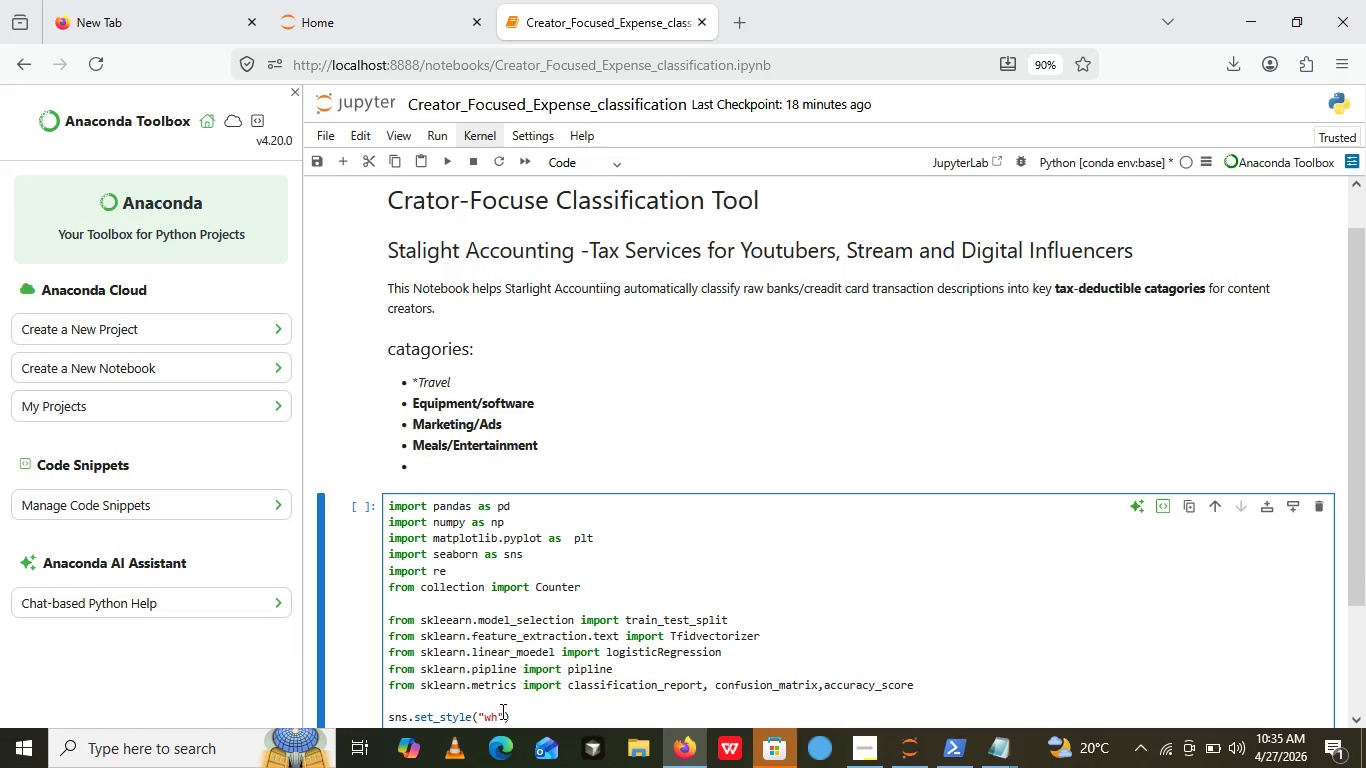 
key(ArrowLeft)
 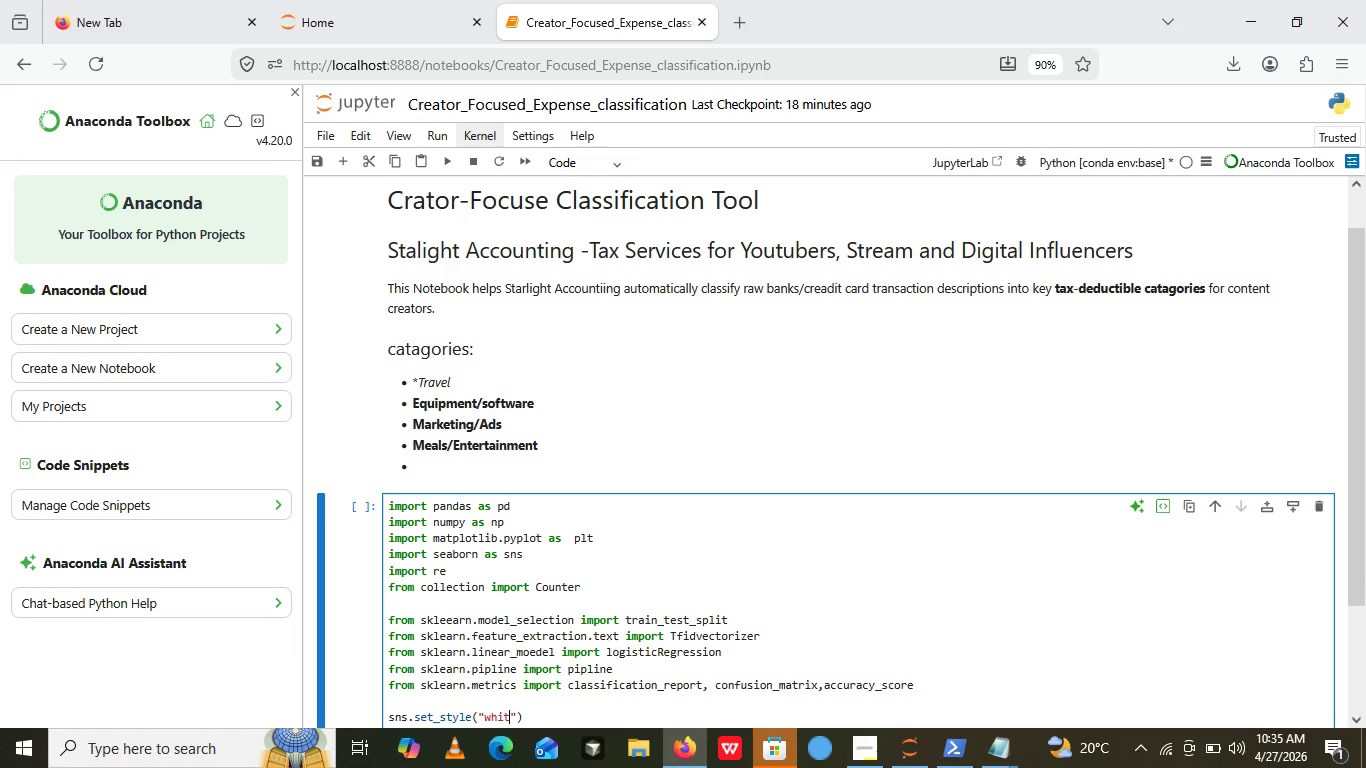 
type(itegrid)
 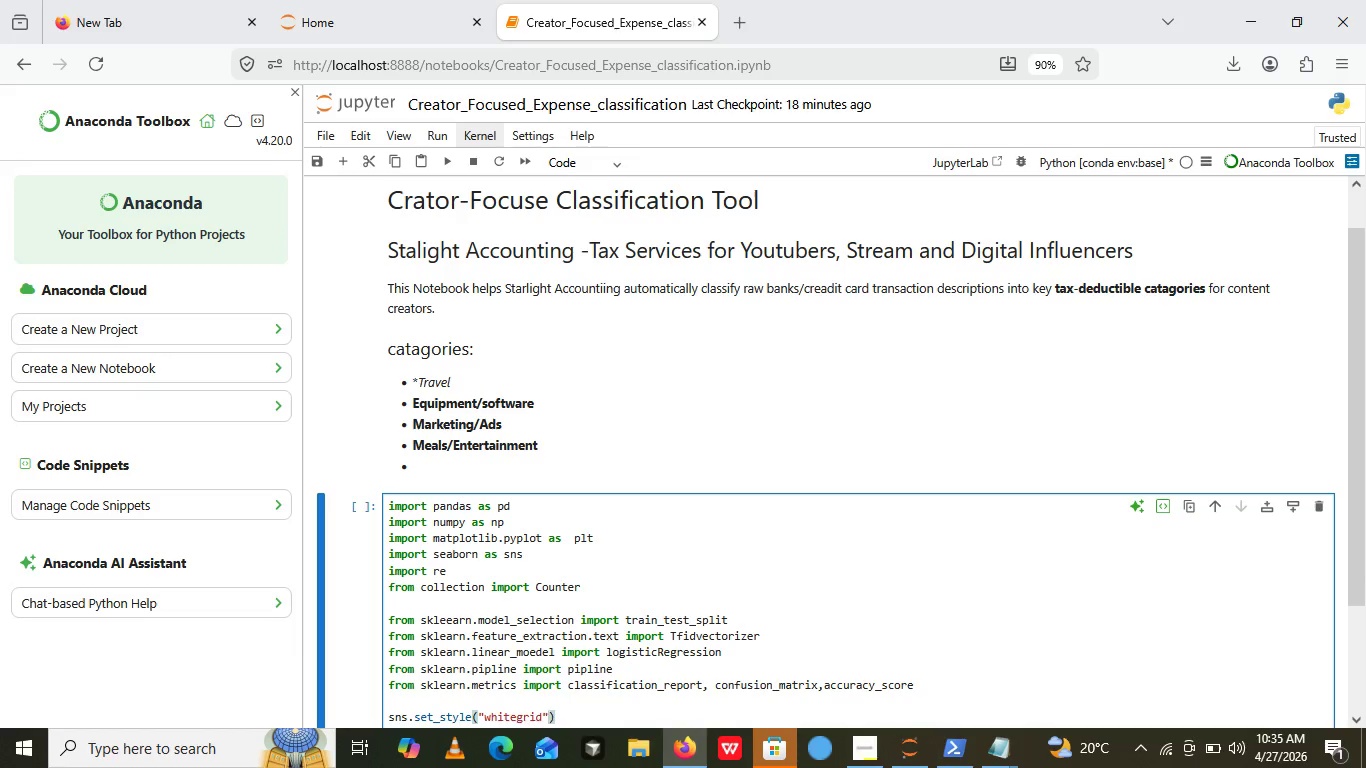 
key(ArrowRight)
 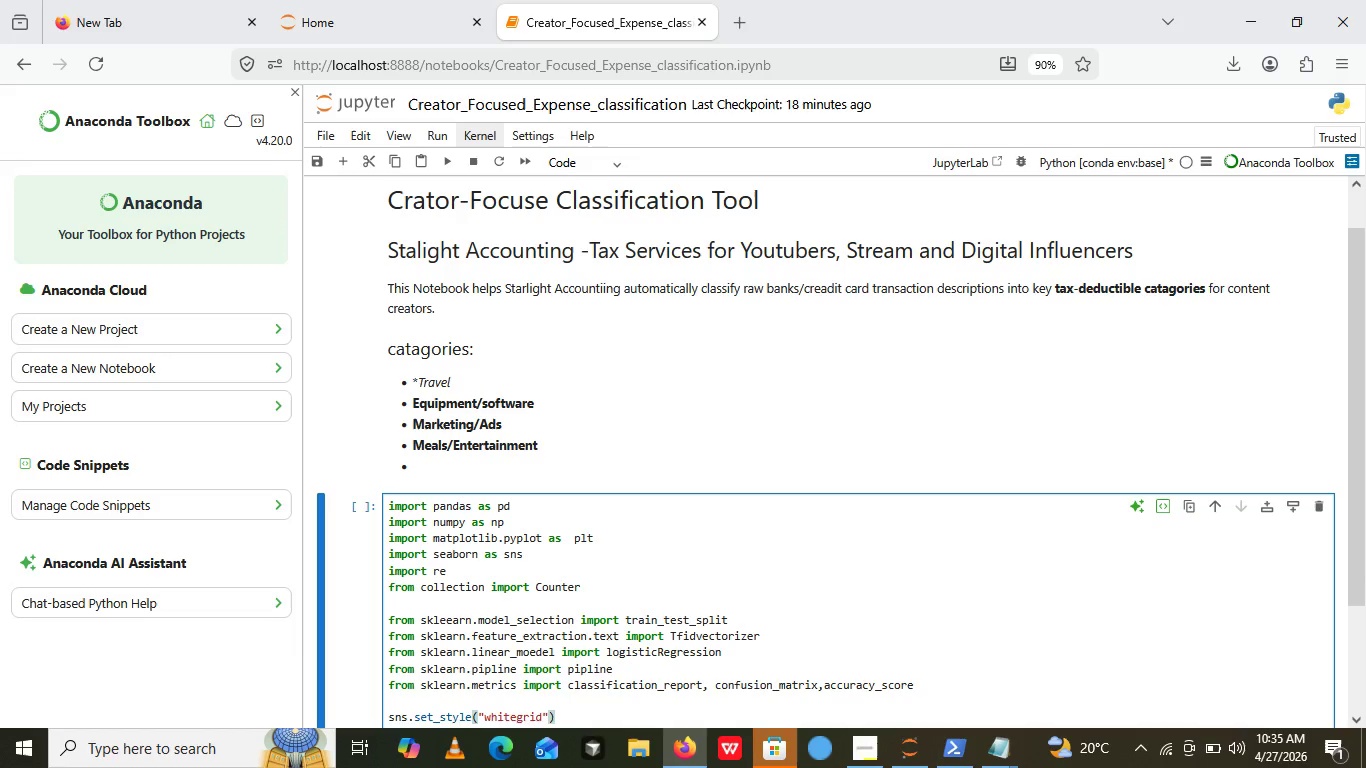 
key(ArrowRight)
 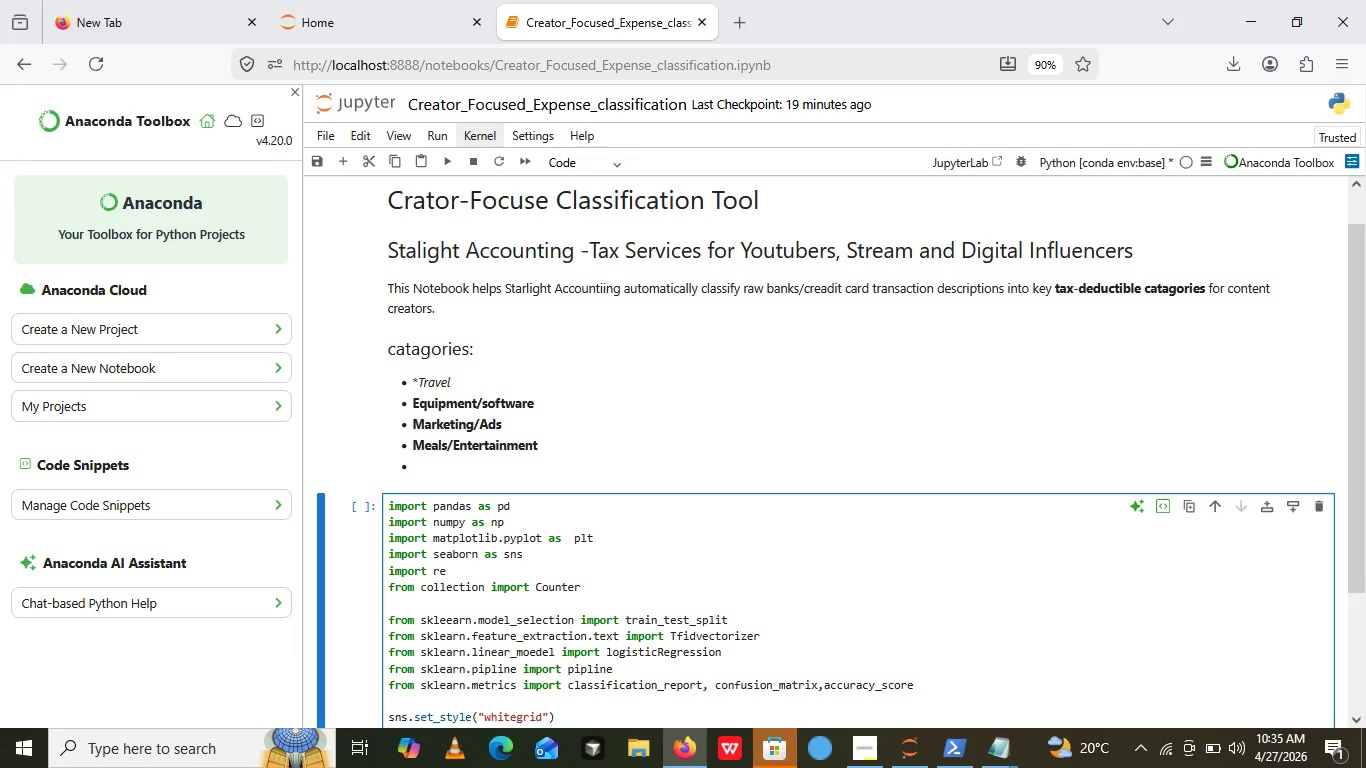 
key(Enter)
 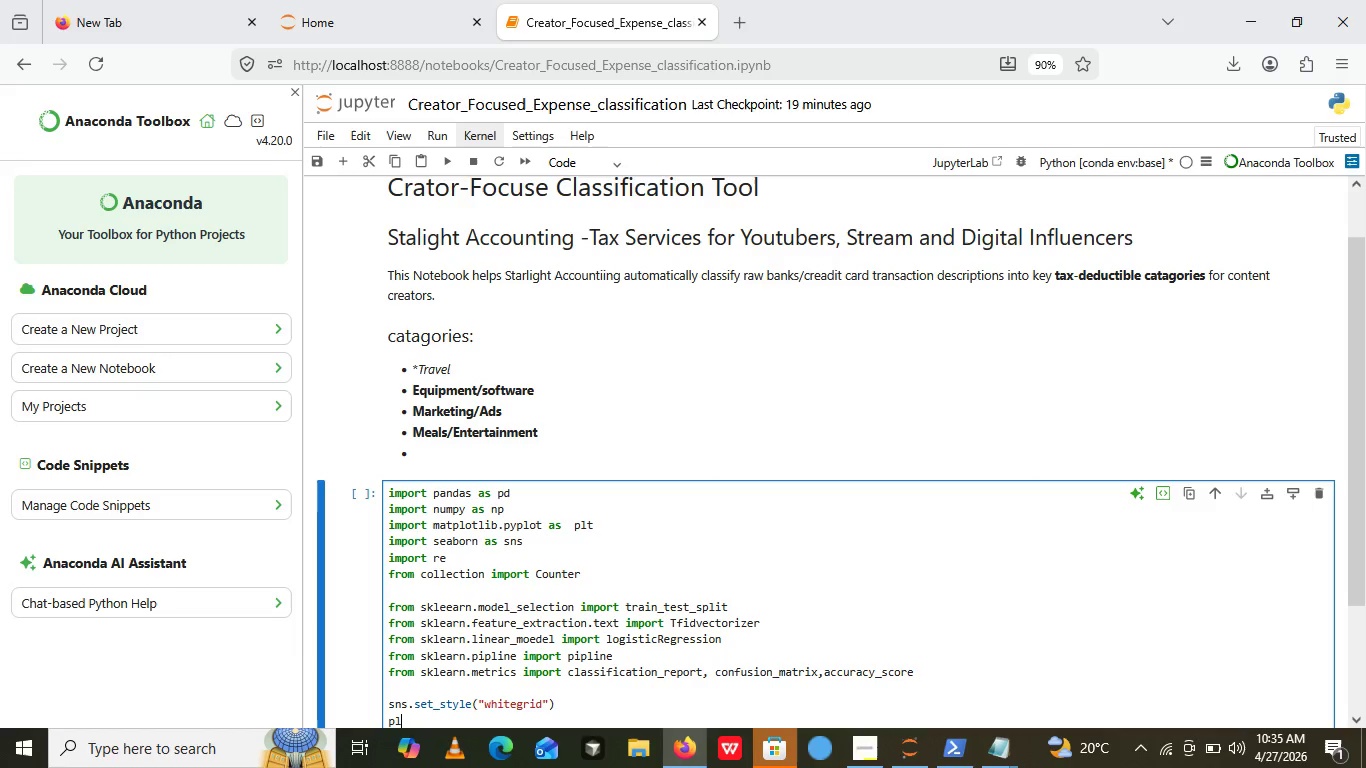 
type(plt.rcParams))
key(Backspace)
type(())
 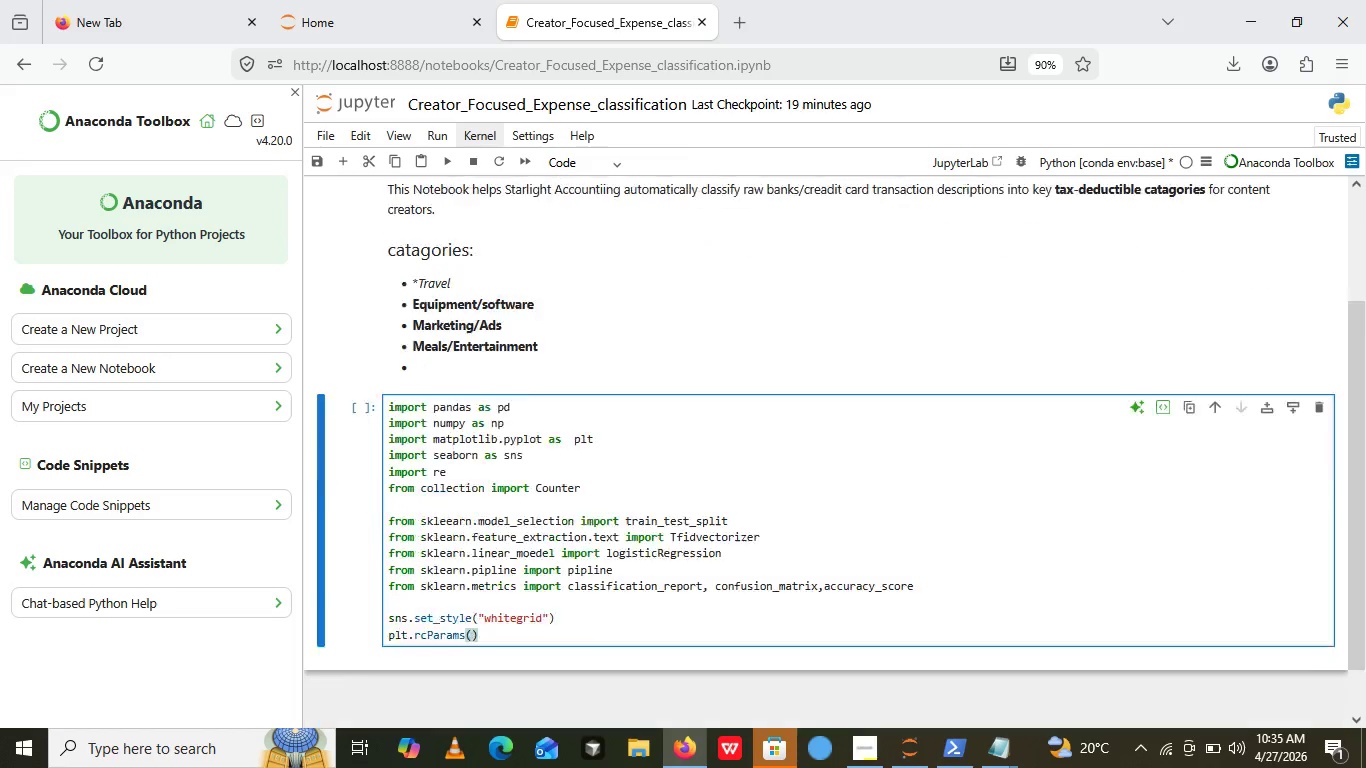 
key(ArrowLeft)
 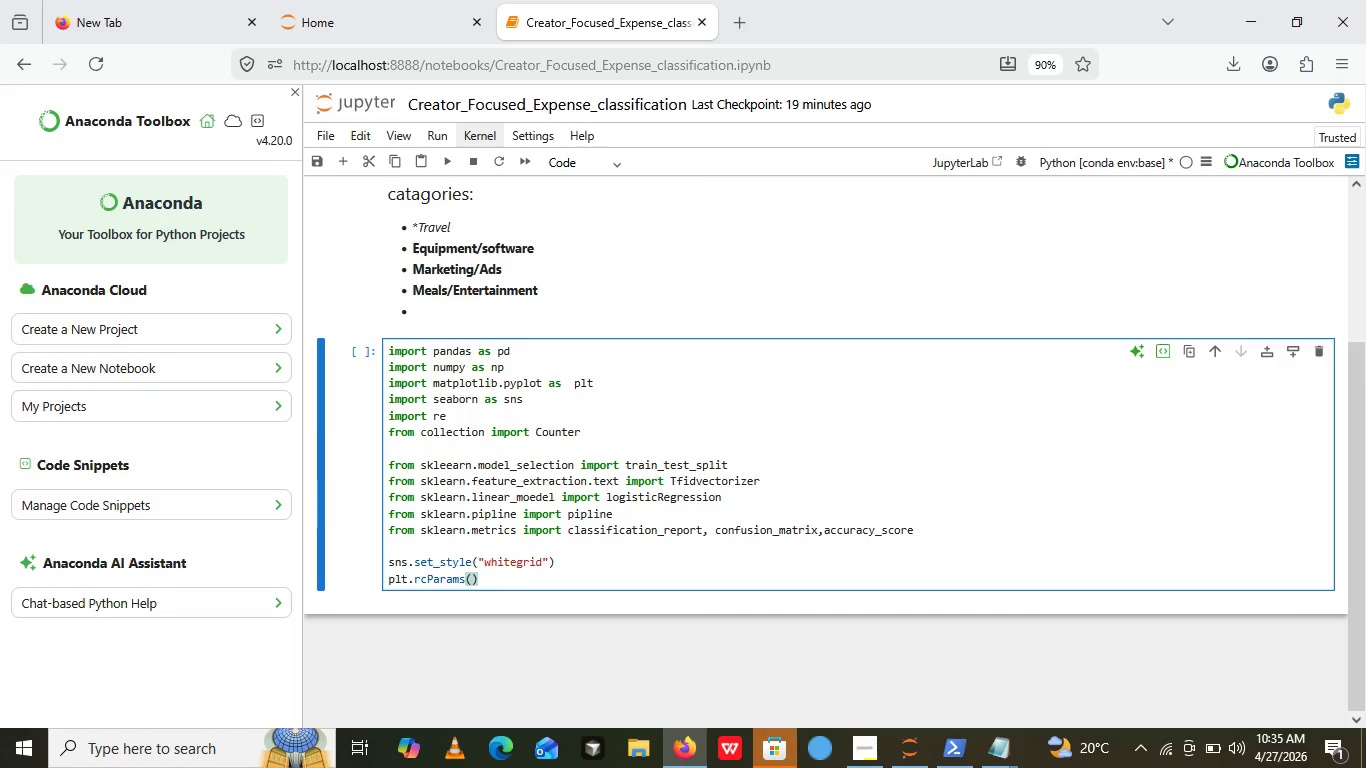 
key(Quote)
 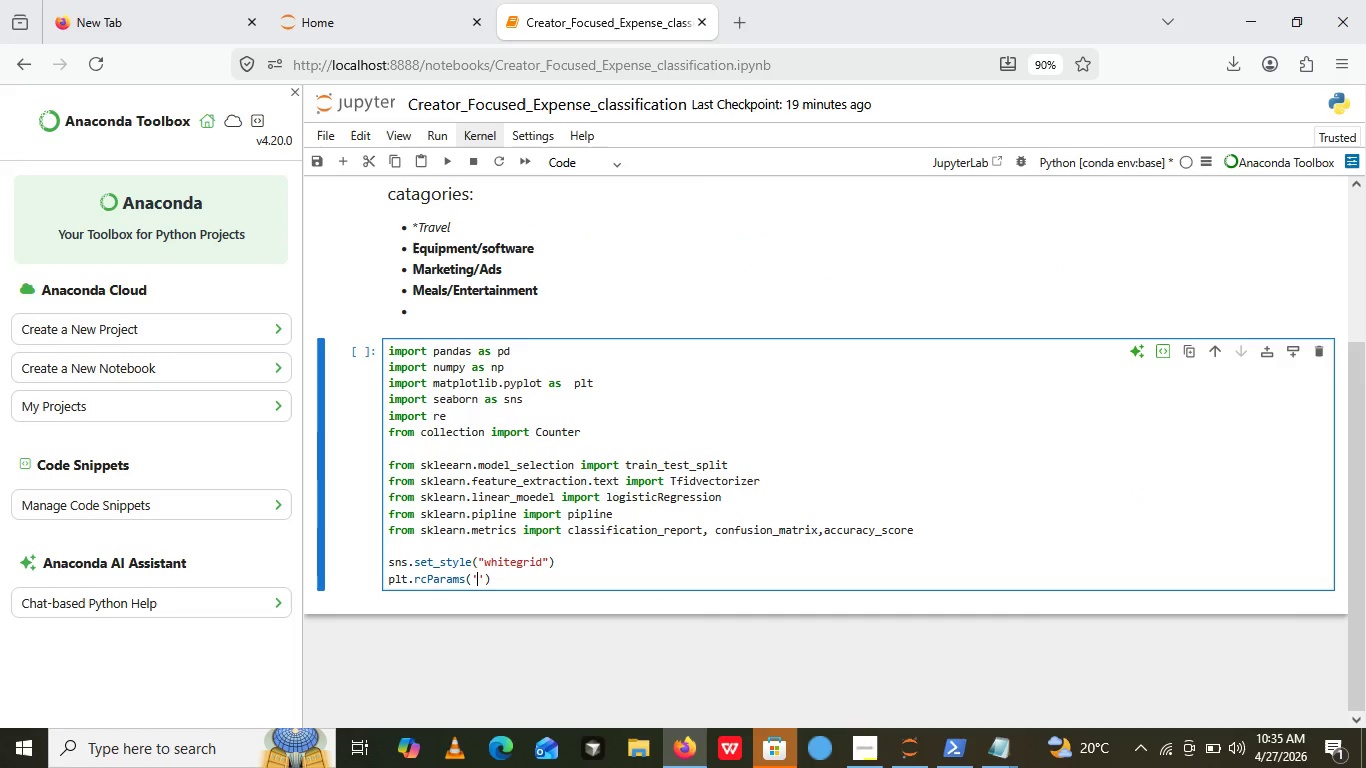 
key(Quote)
 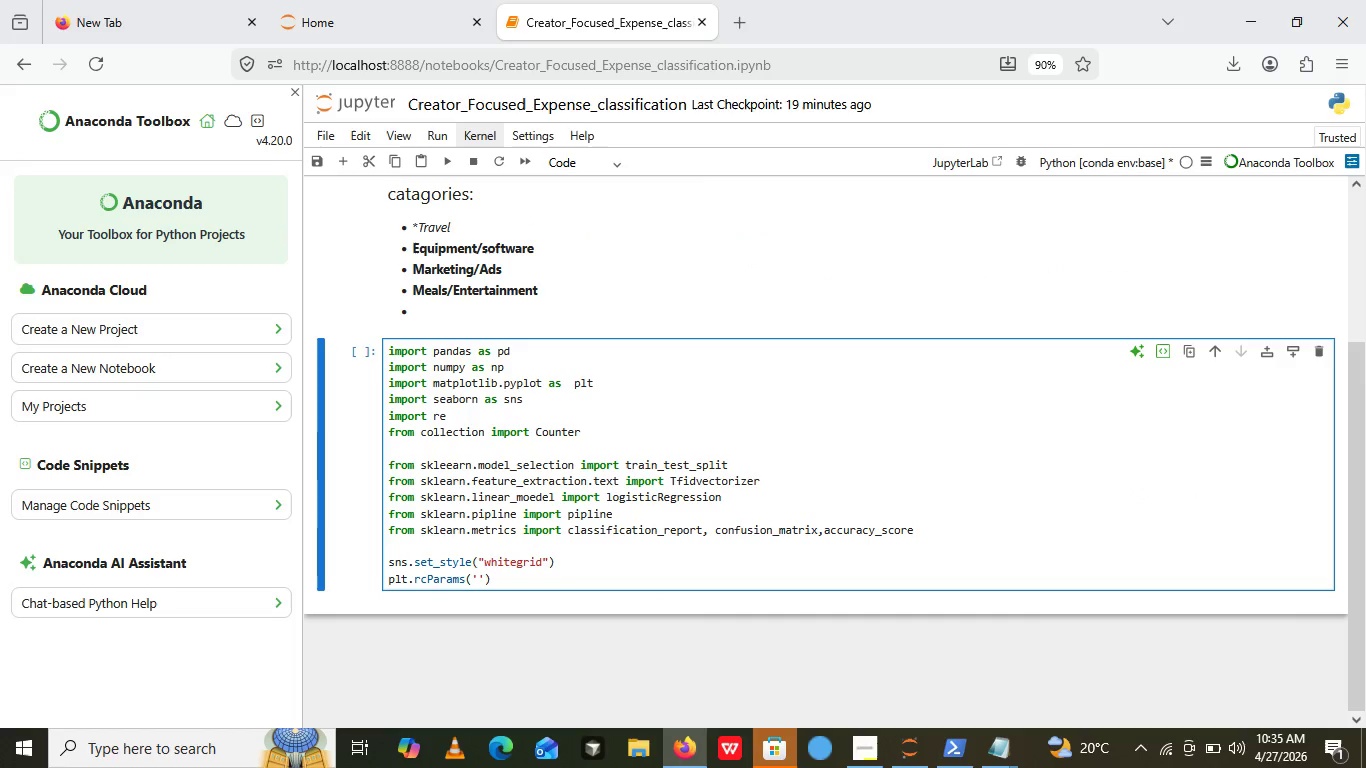 
key(ArrowLeft)
 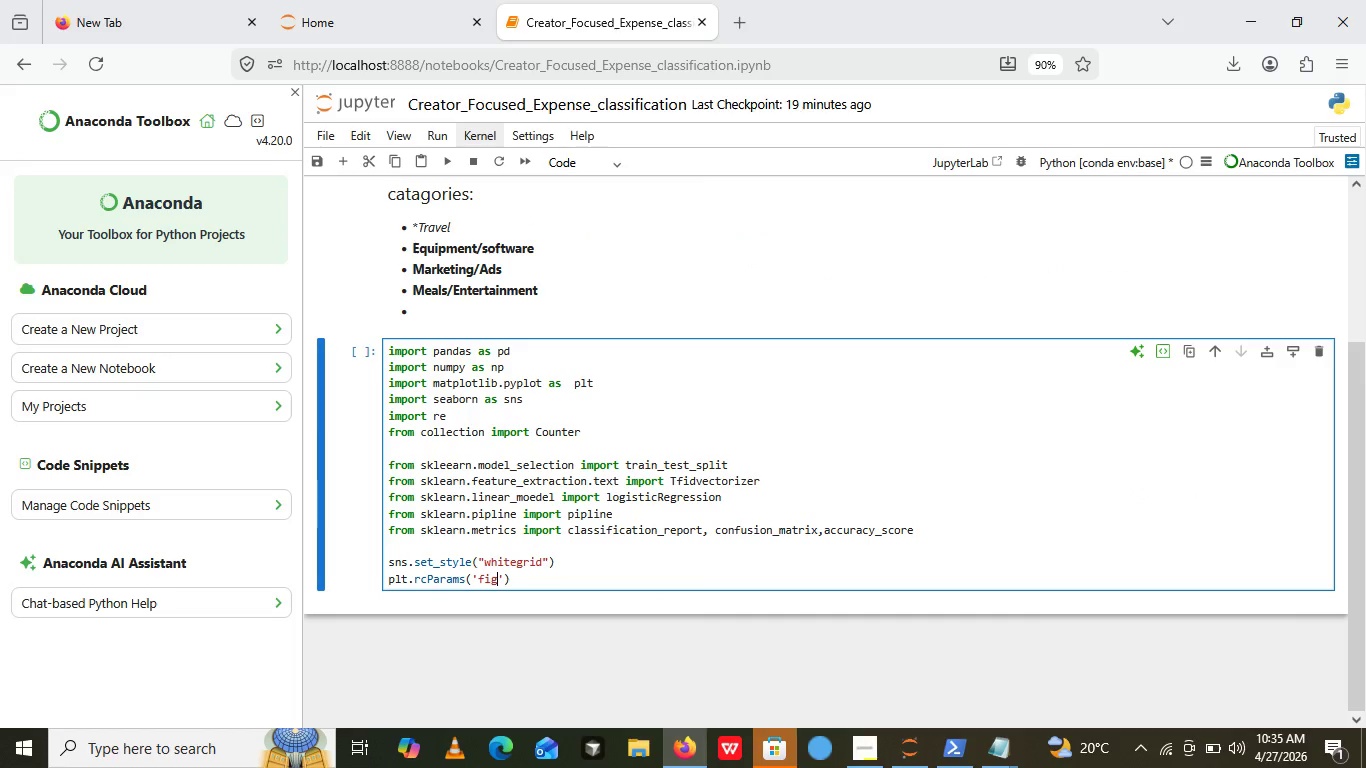 
type(figure.figsize)
 